 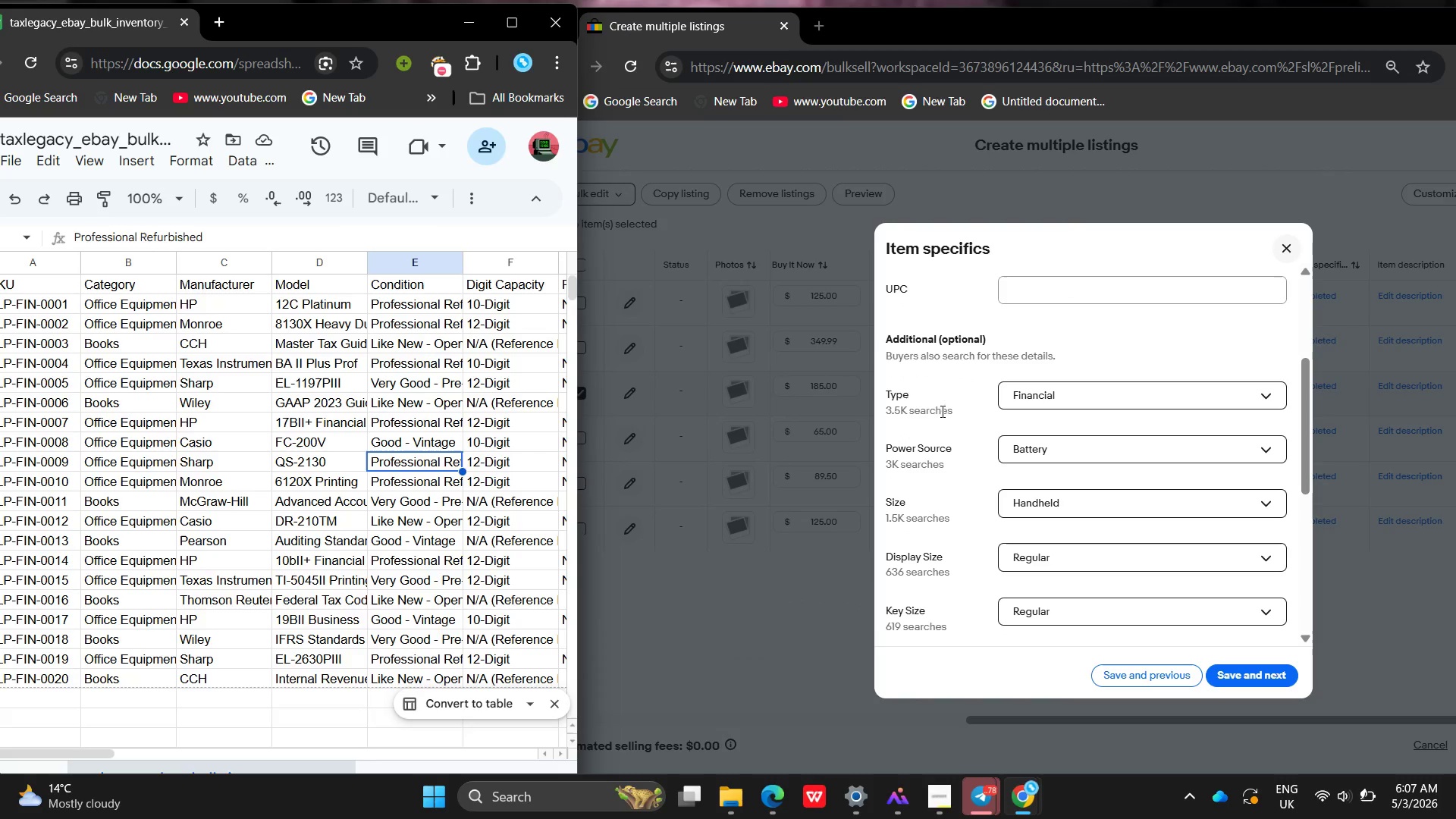 
left_click([1027, 460])
 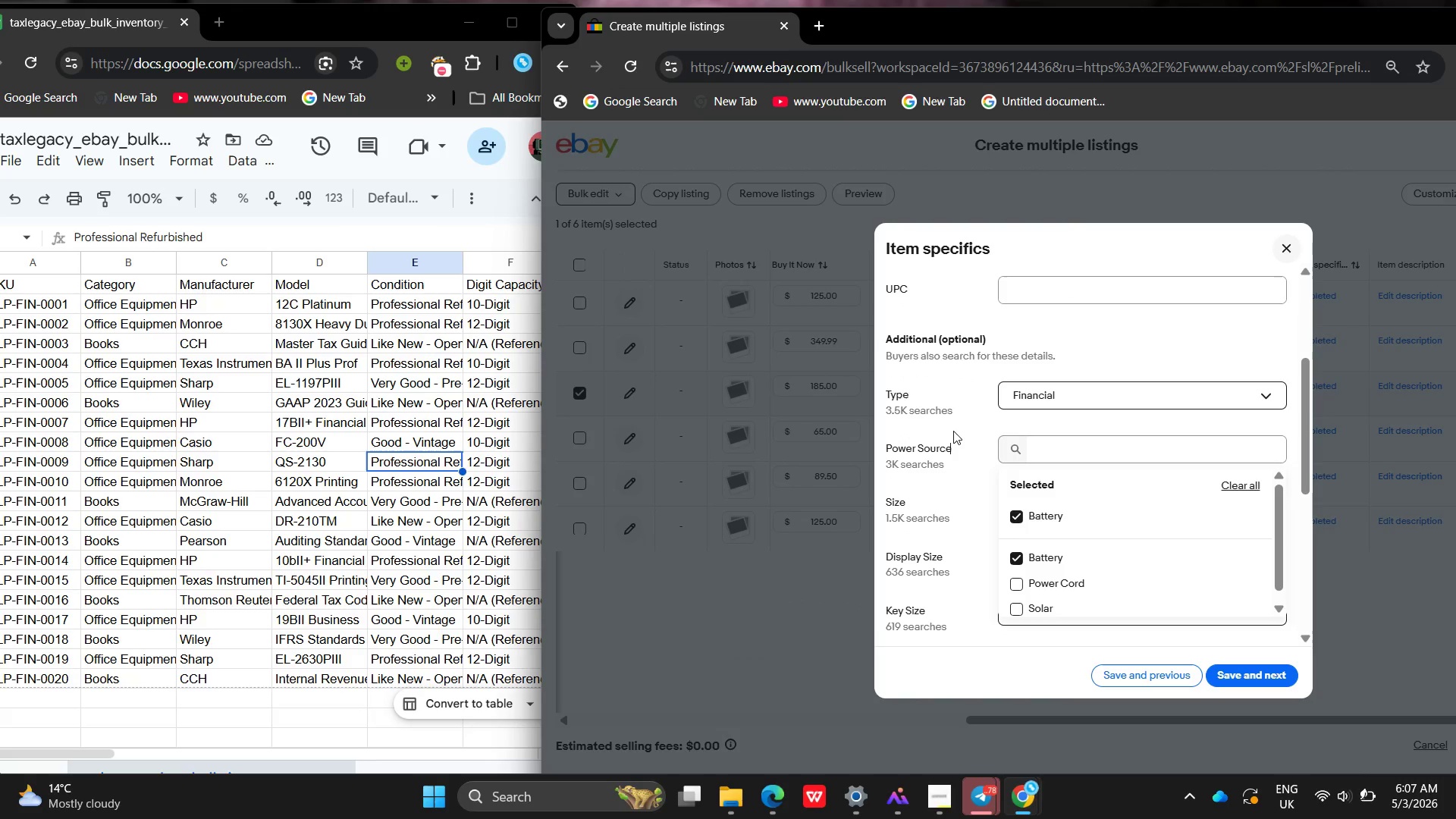 
left_click([953, 431])
 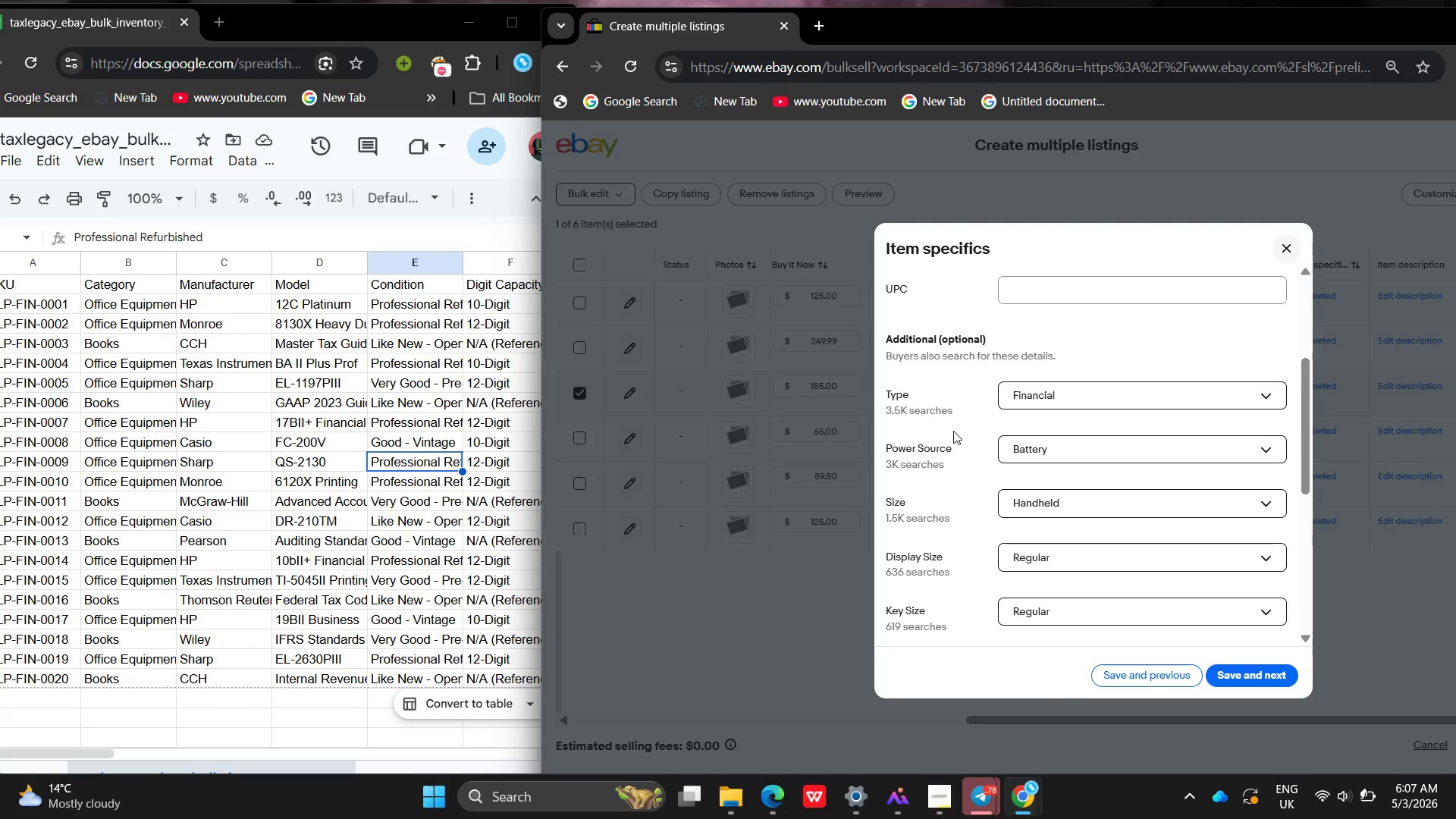 
wait(9.61)
 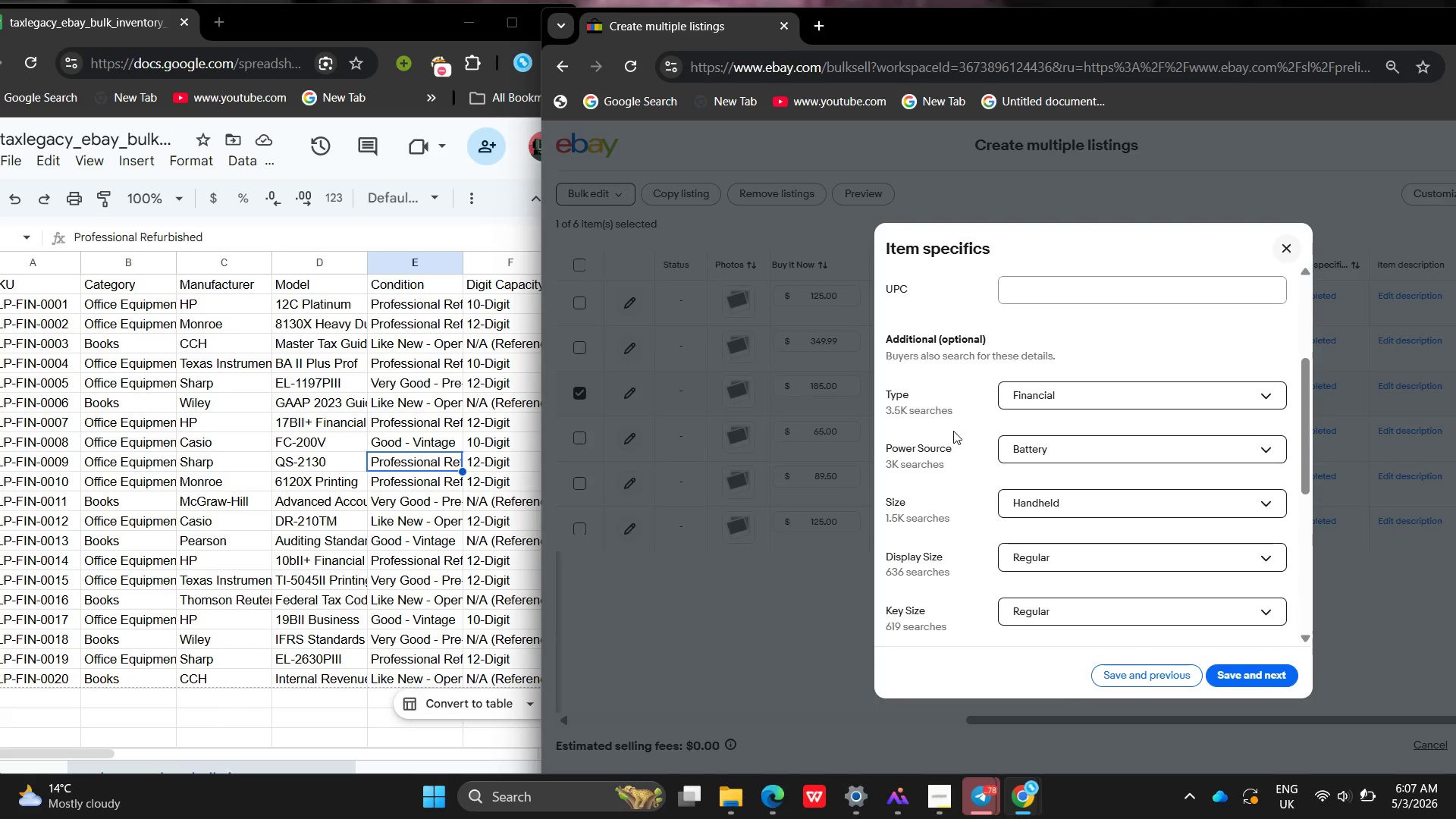 
left_click([949, 612])
 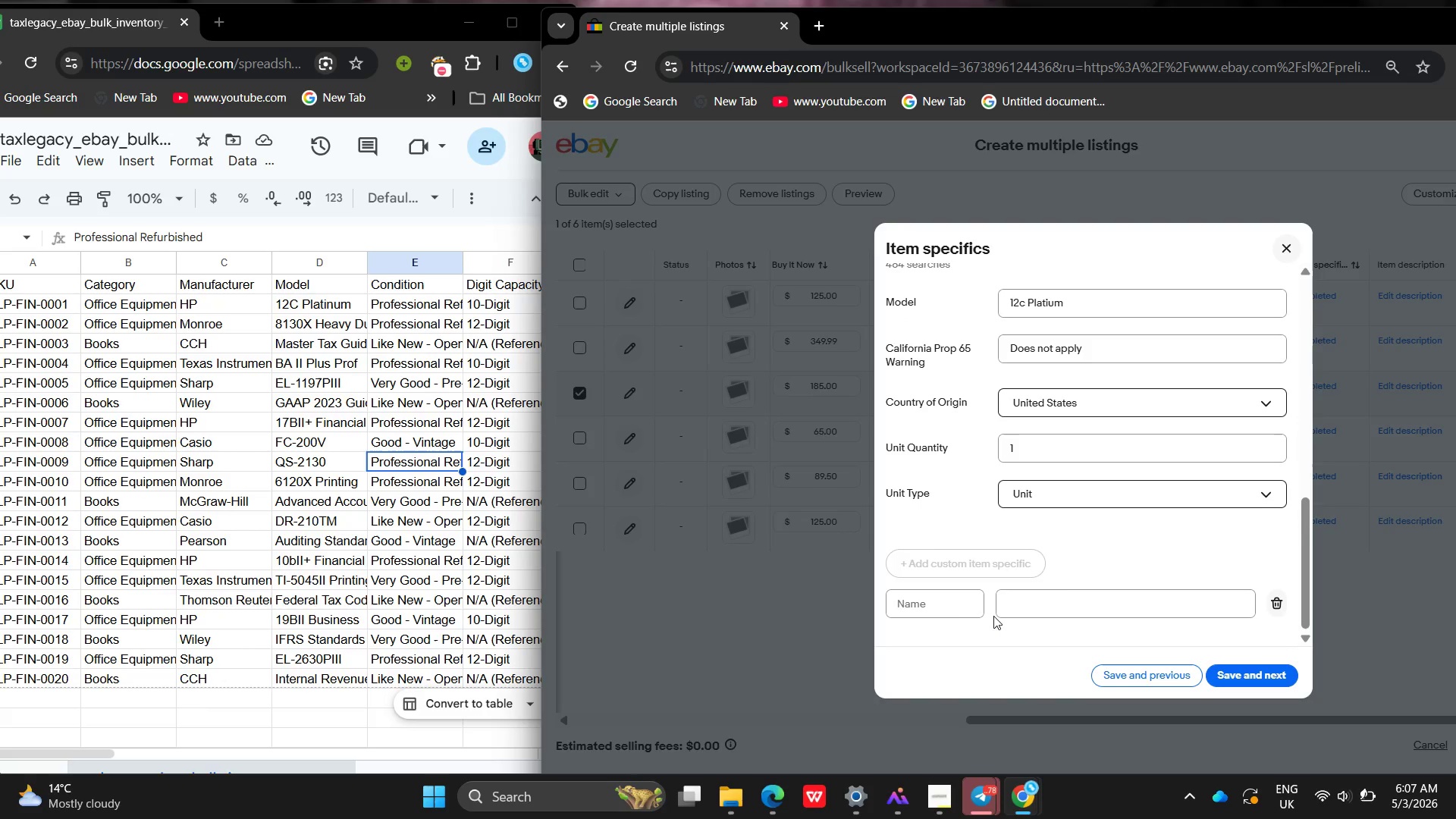 
left_click([945, 610])
 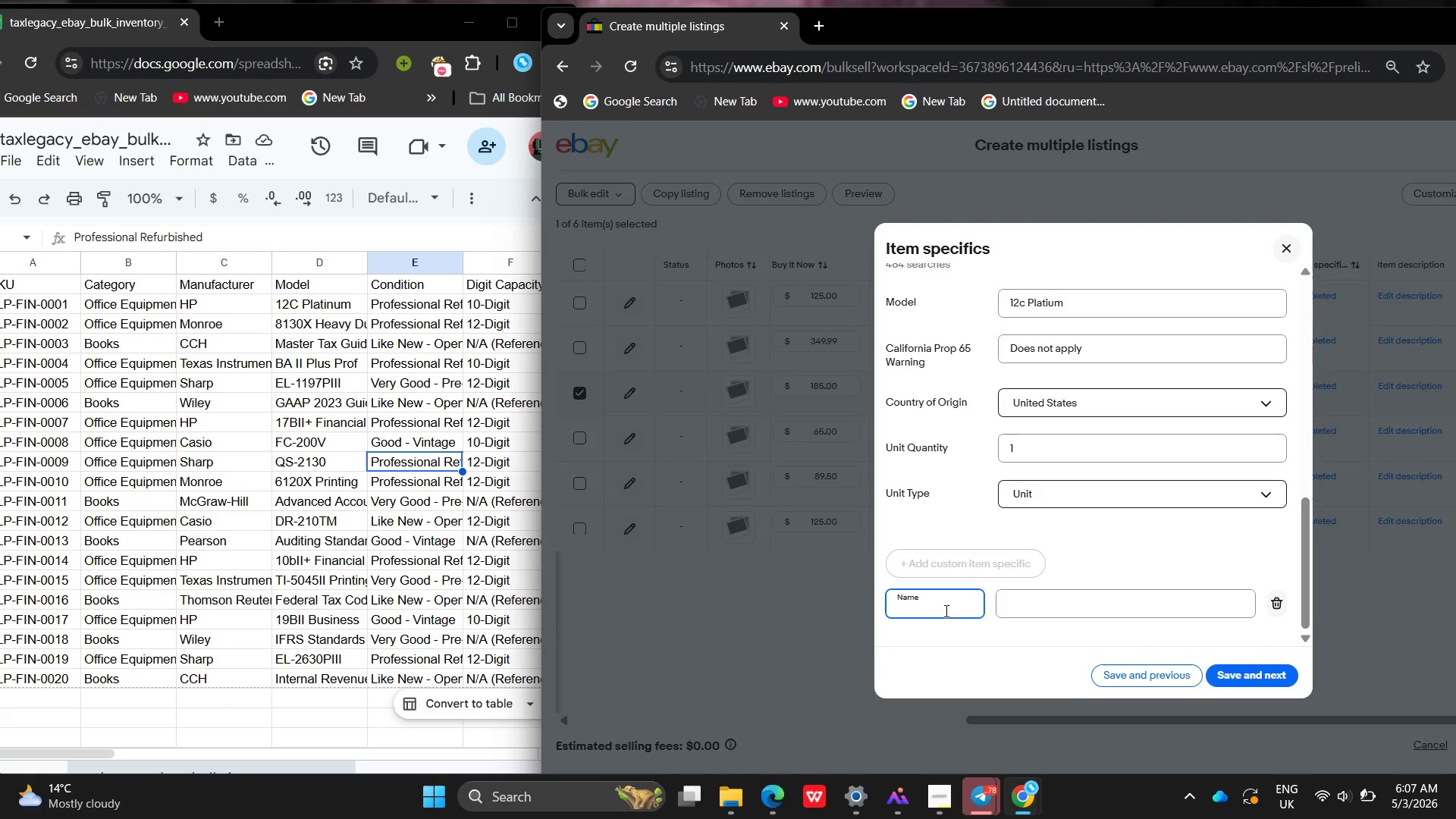 
type(DIGIts )
key(Backspace)
key(Backspace)
key(Backspace)
key(Backspace)
key(Backspace)
key(Backspace)
type(igits )
 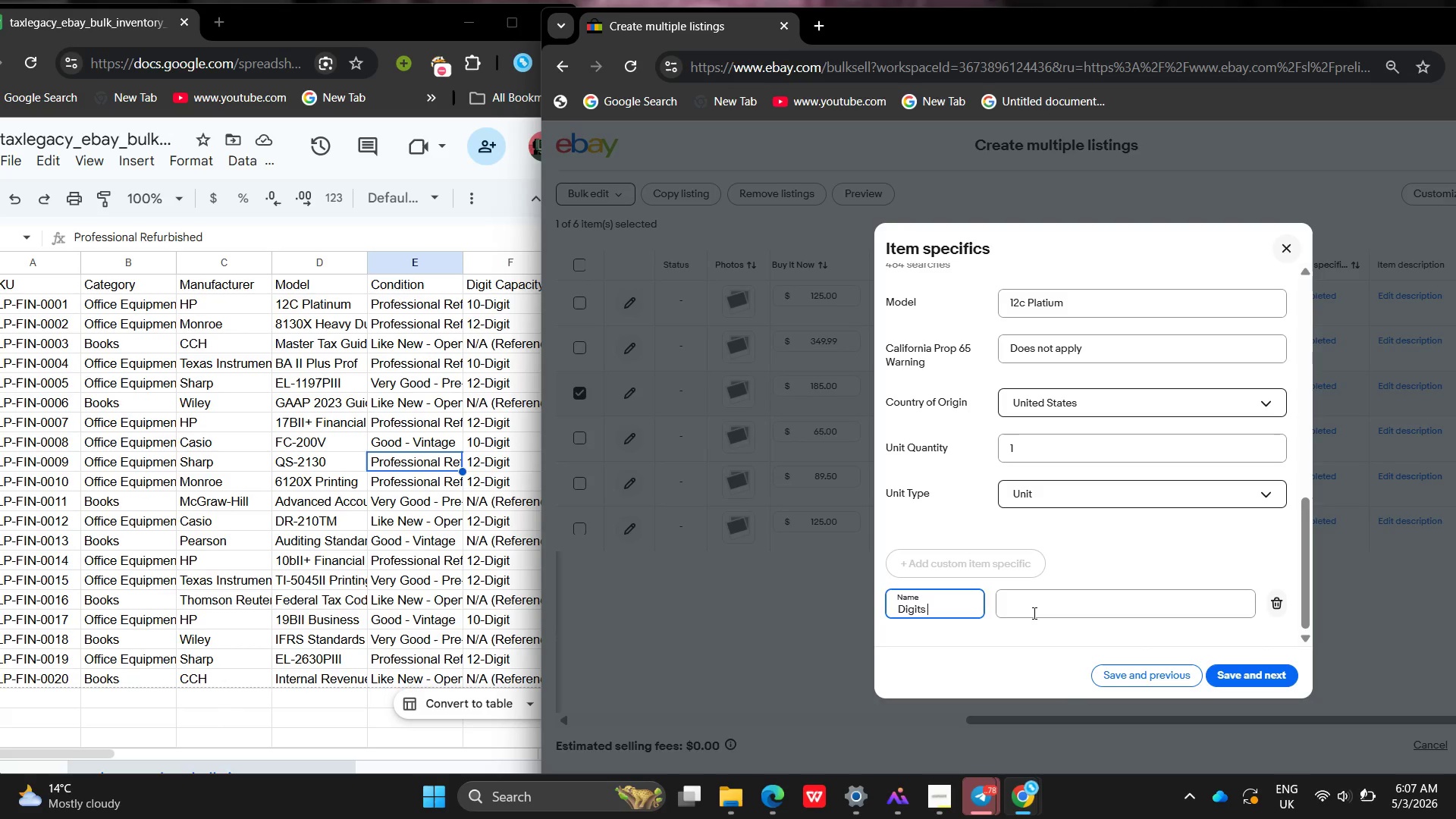 
left_click([1033, 613])
 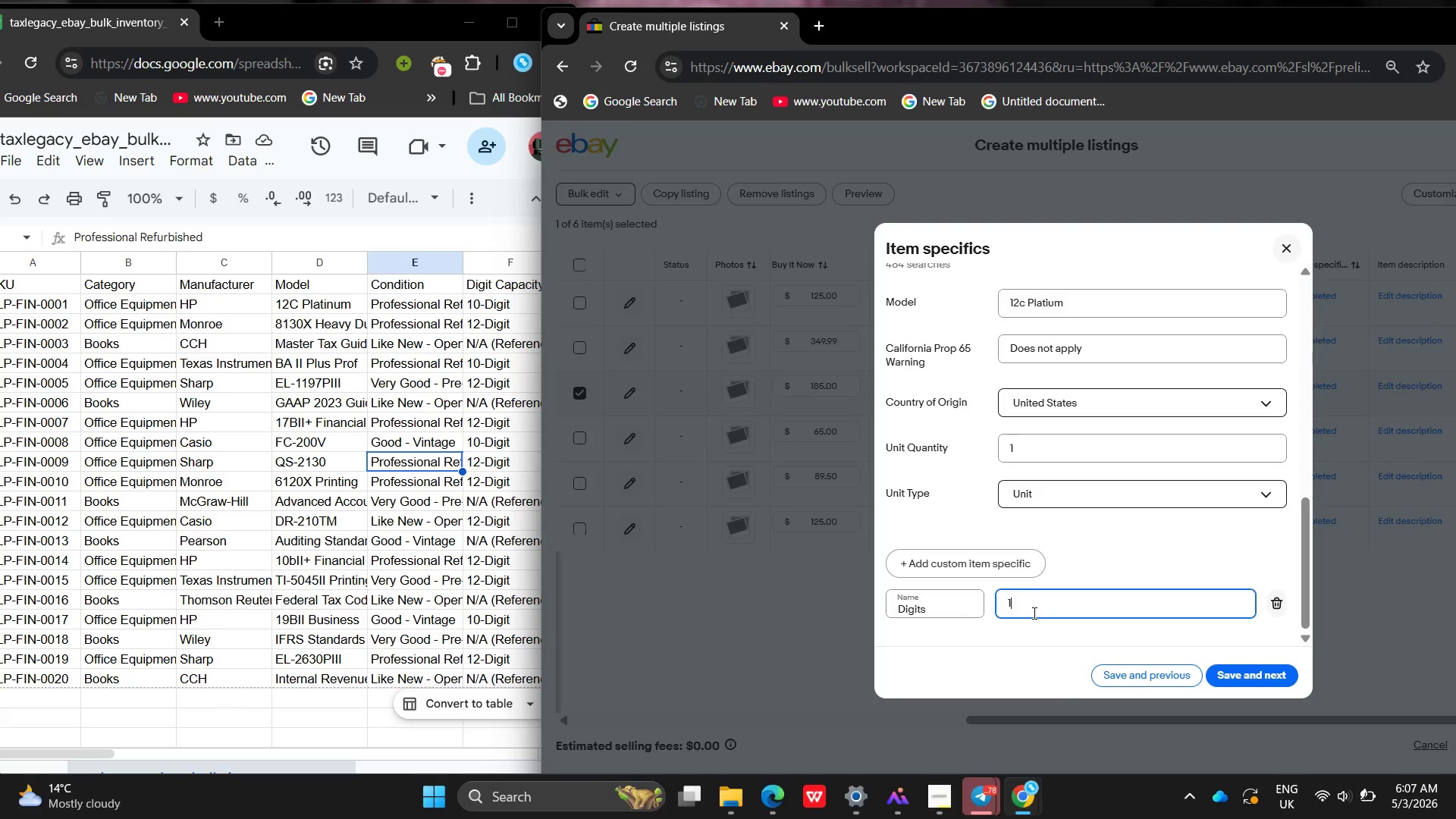 
hold_key(key=1, duration=0.41)
 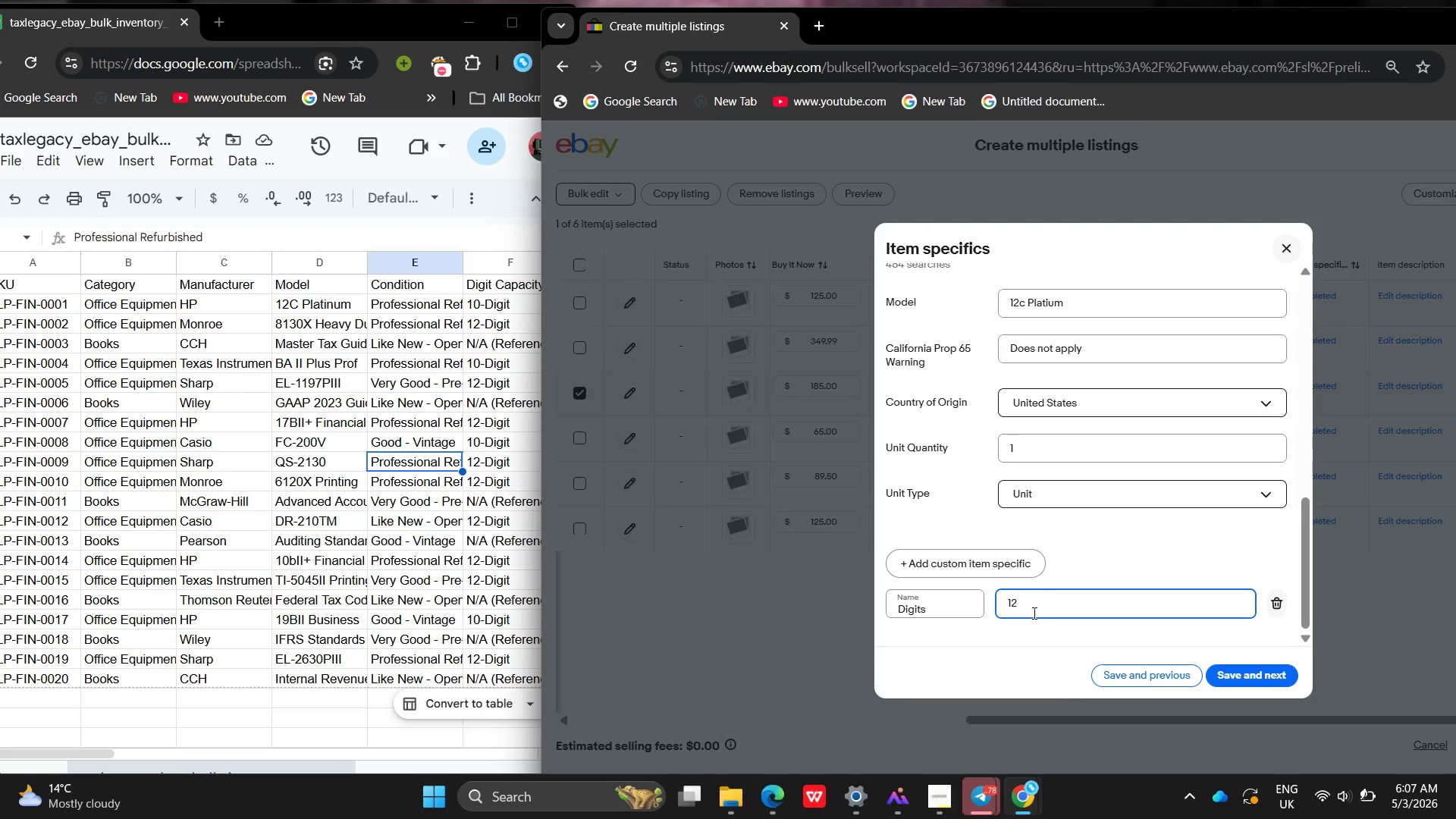 
key(2)
 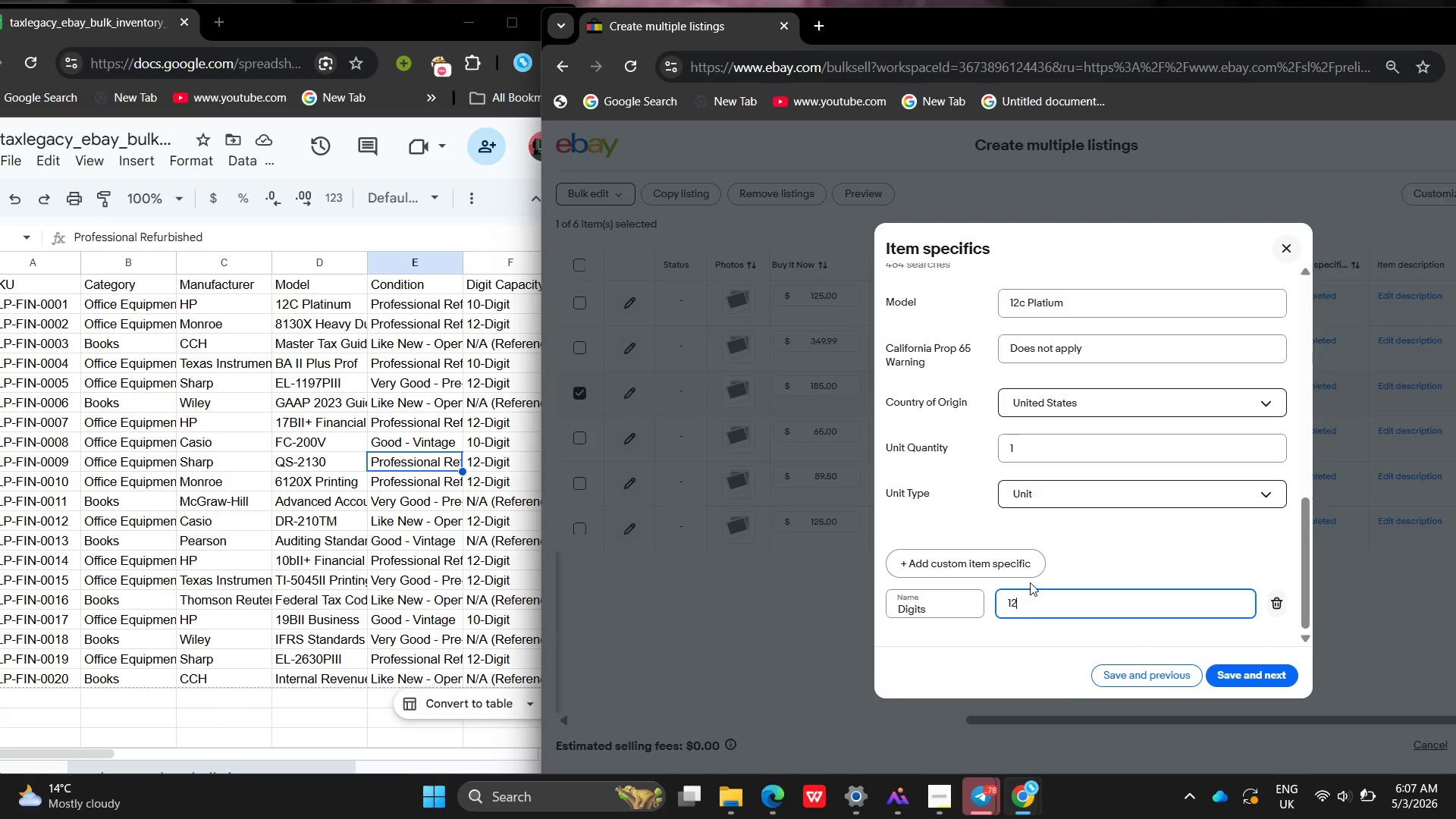 
left_click([1006, 567])
 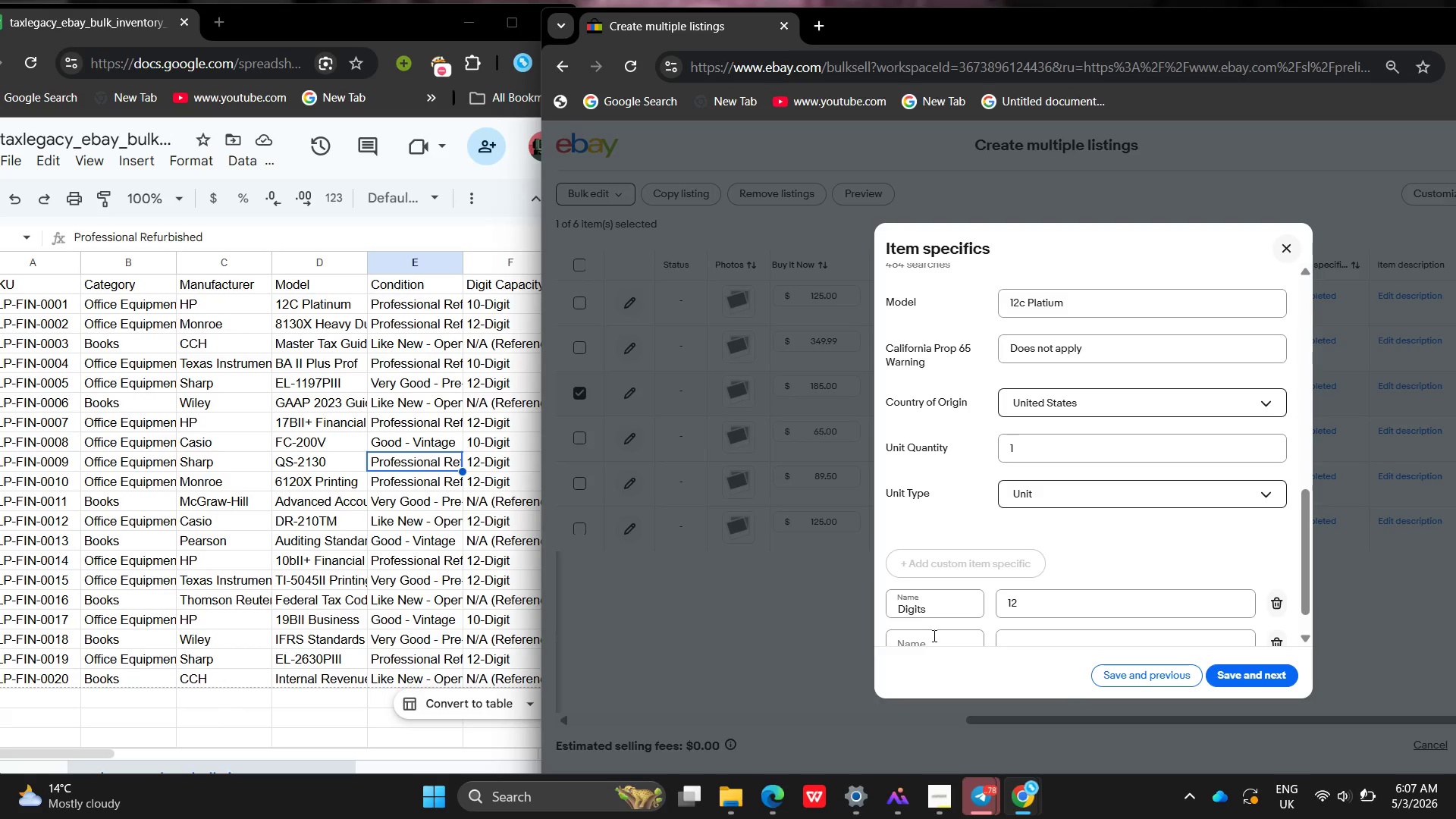 
left_click([933, 635])
 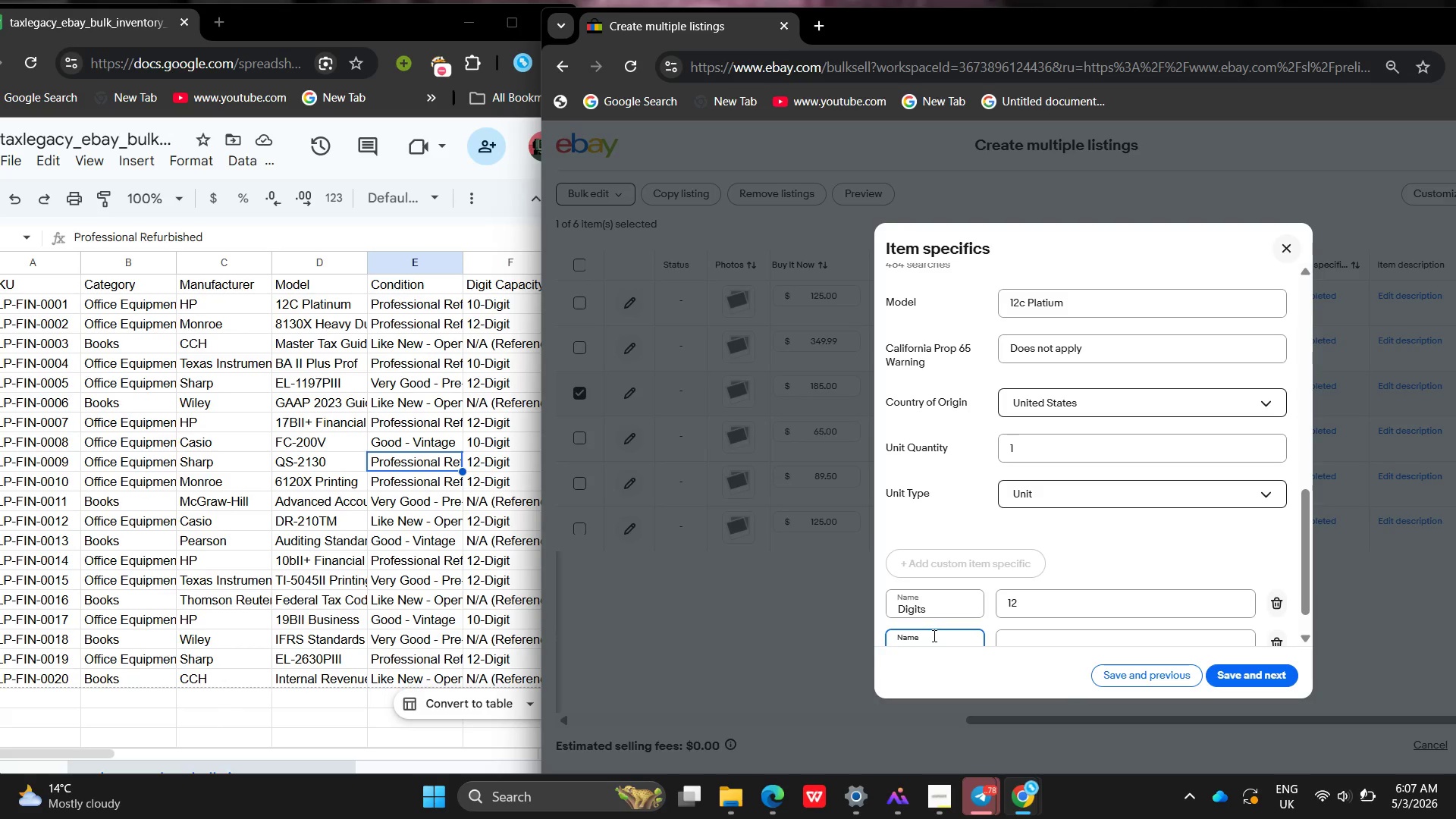 
type(Print type )
 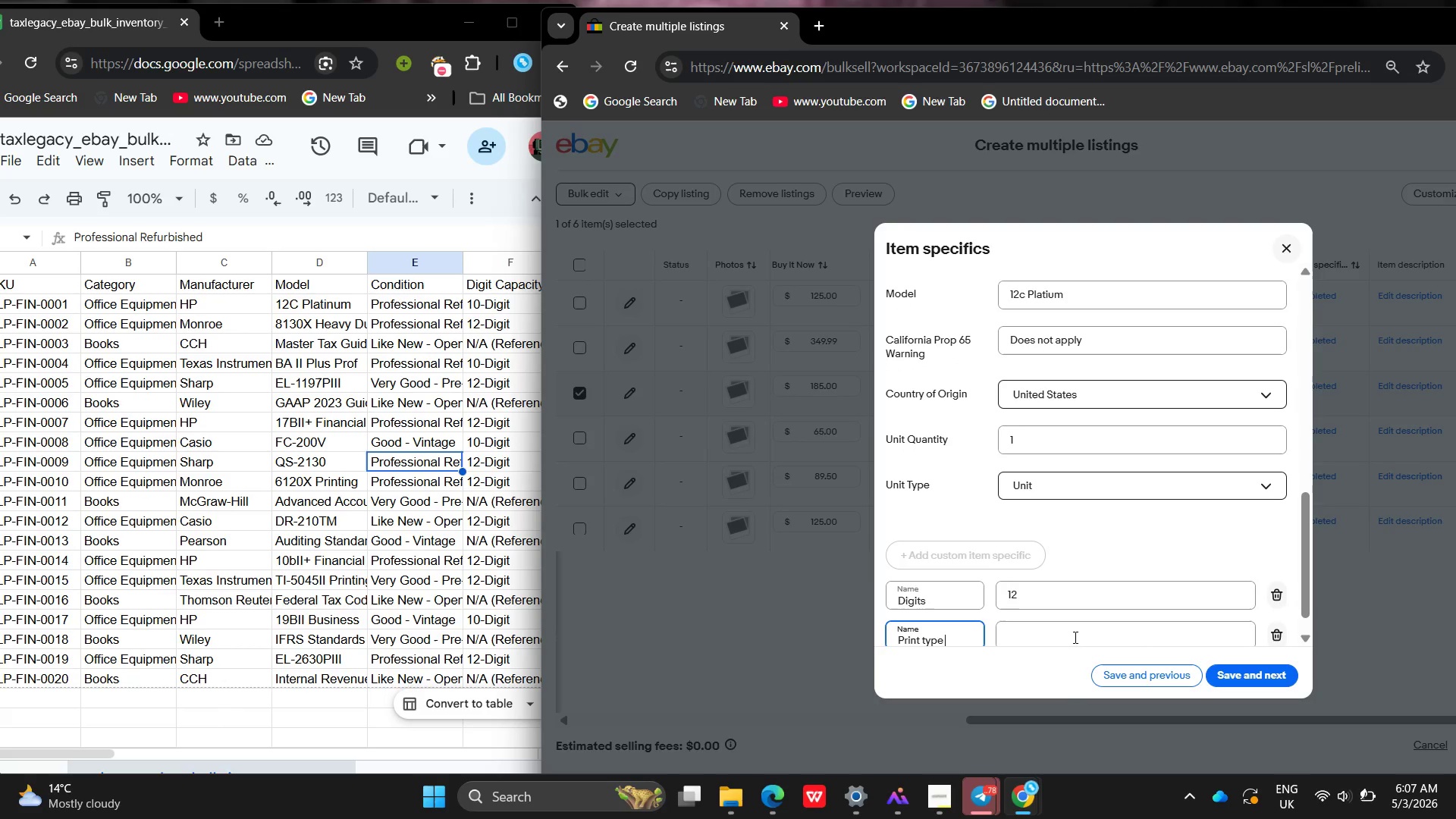 
left_click([1074, 637])
 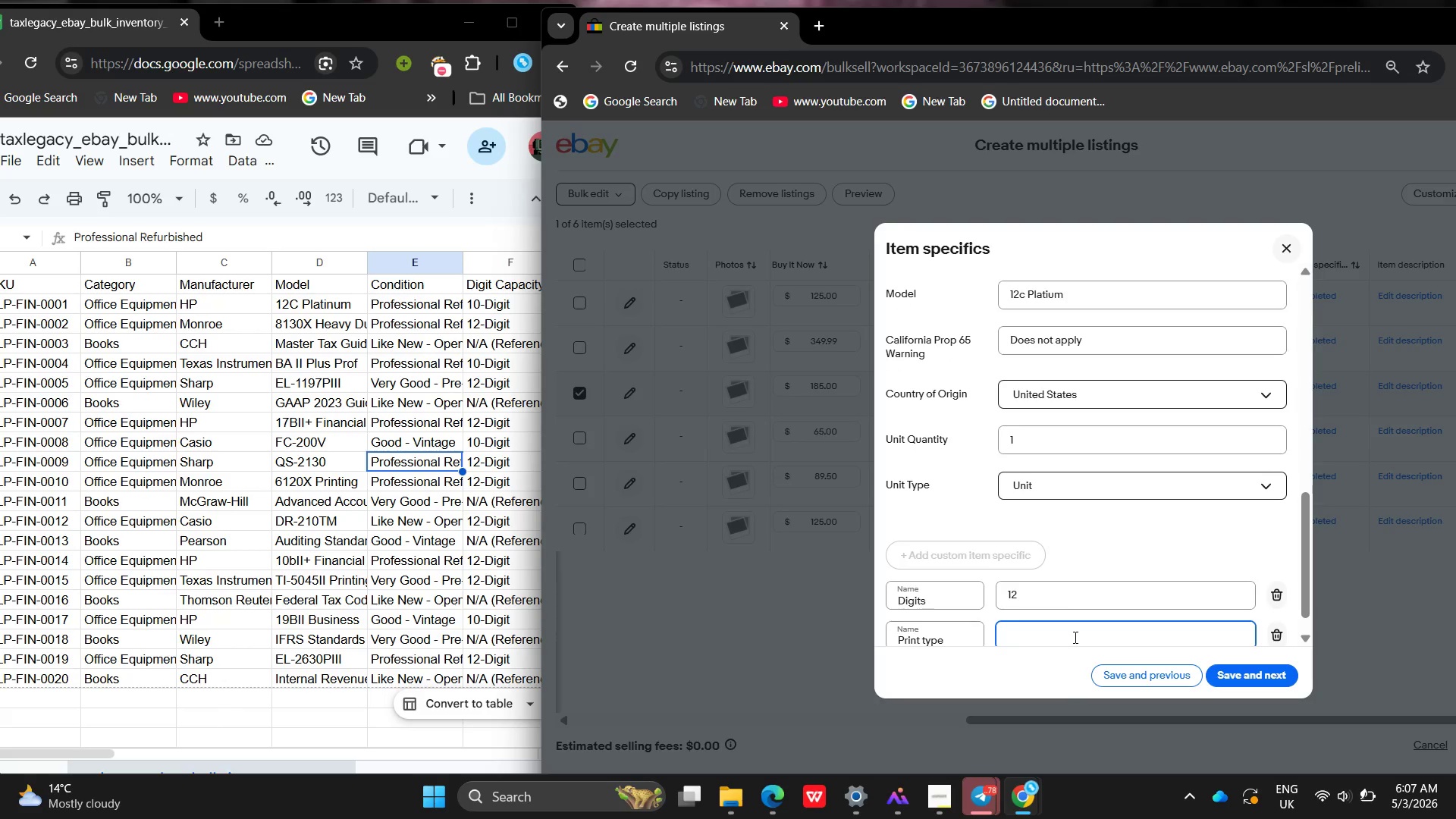 
type(INk Ribbon )
 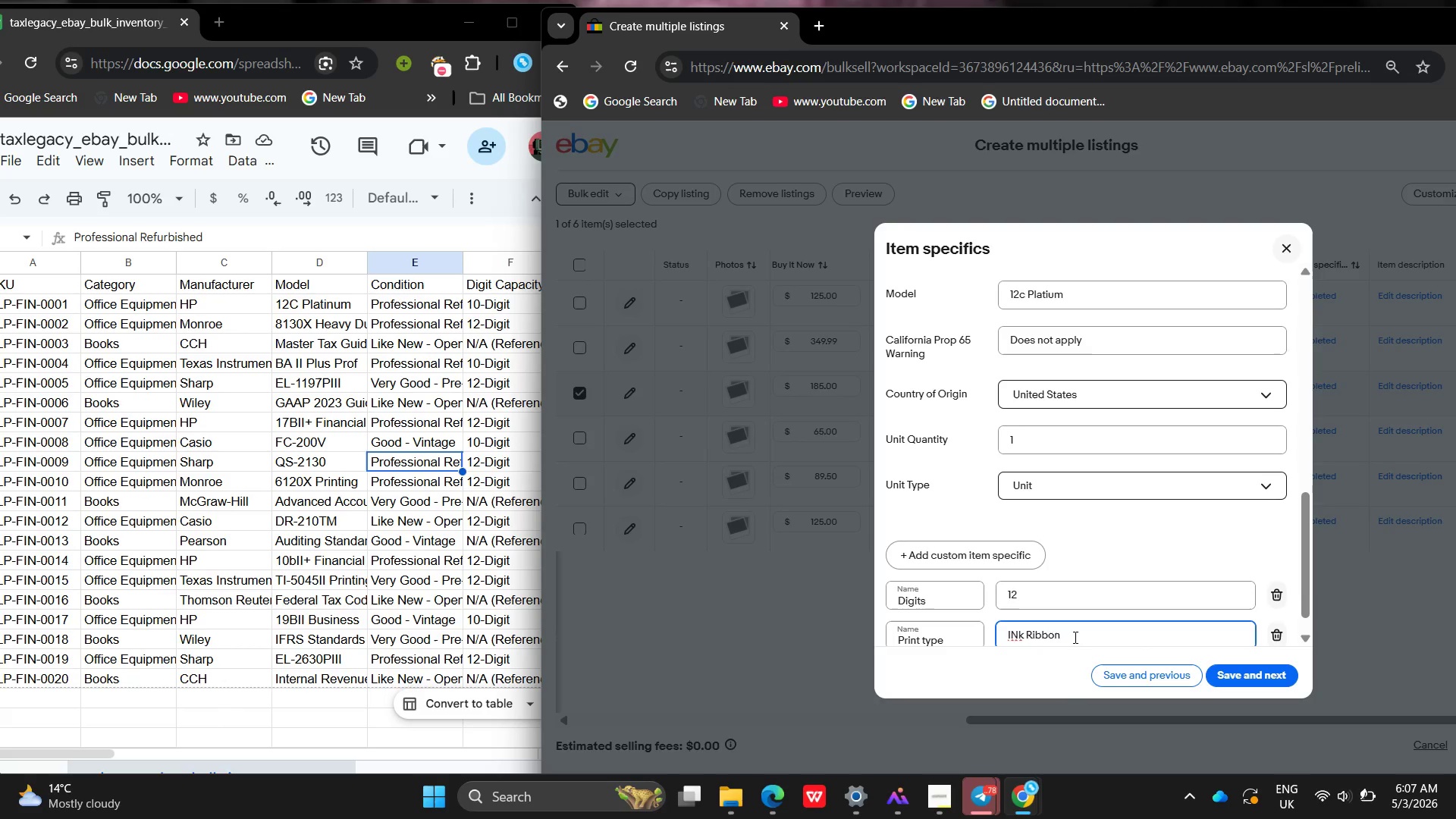 
left_click([1021, 635])
 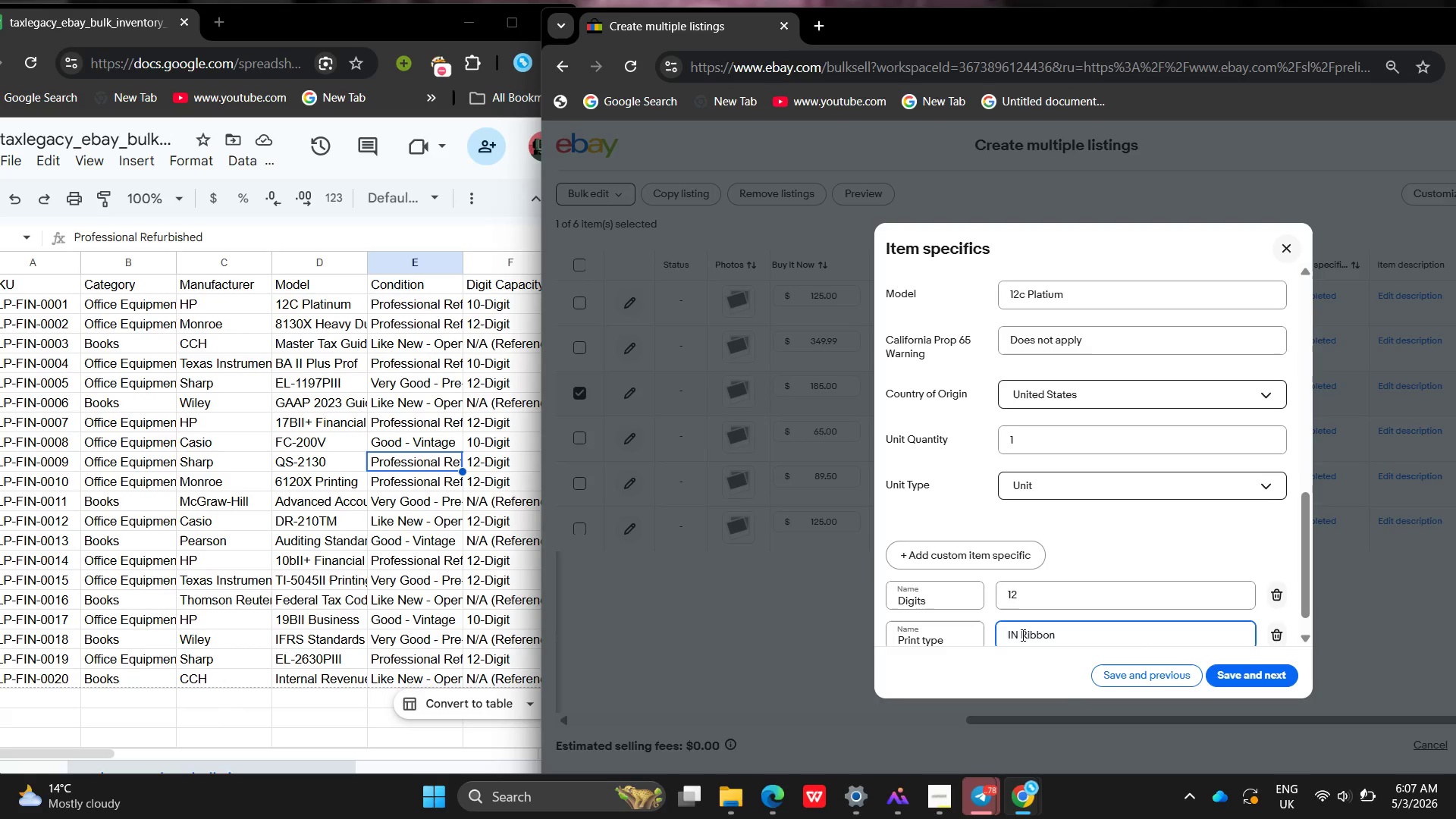 
key(Backspace)
key(Backspace)
type(nnk)
 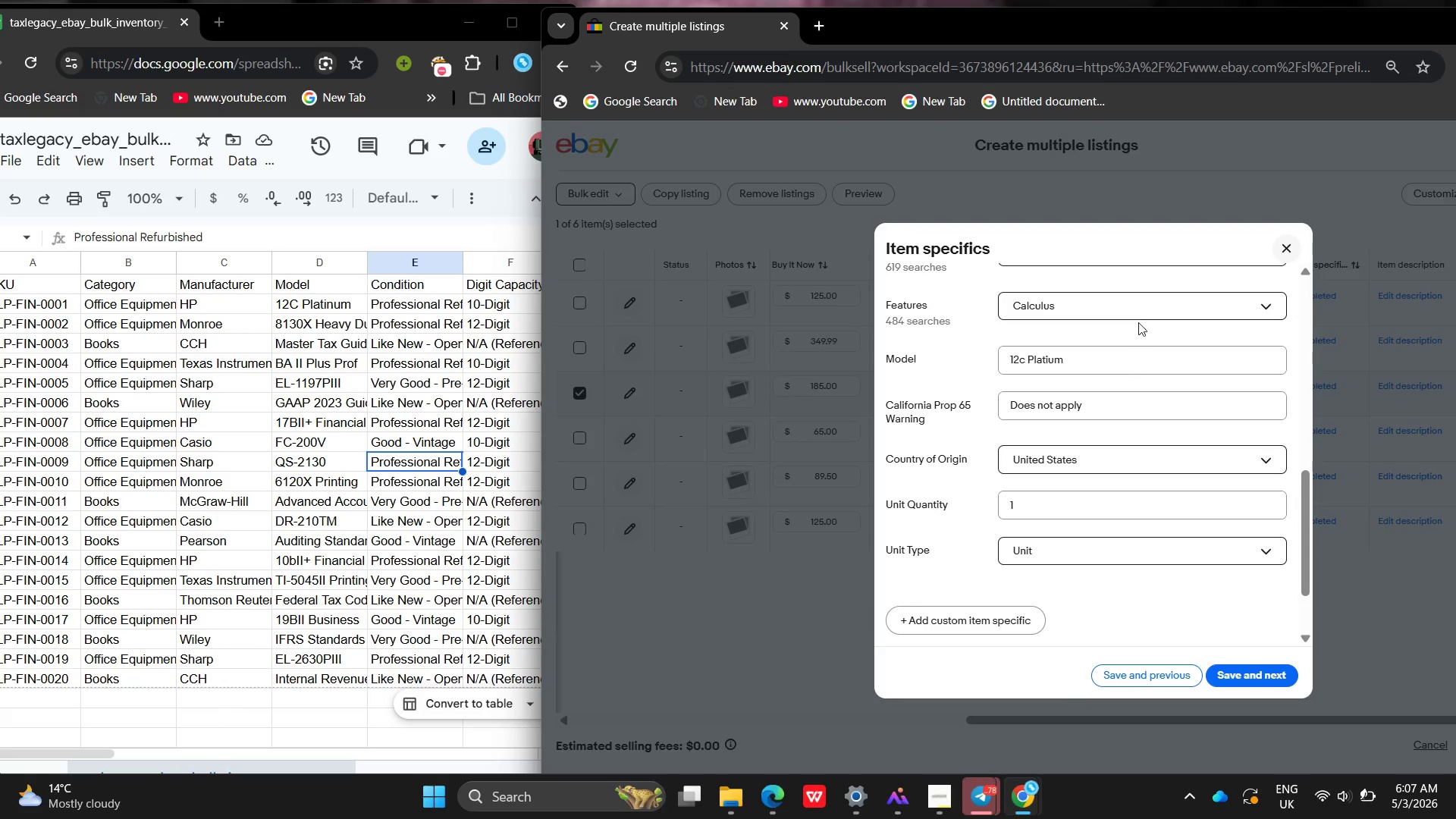 
left_click([1119, 367])
 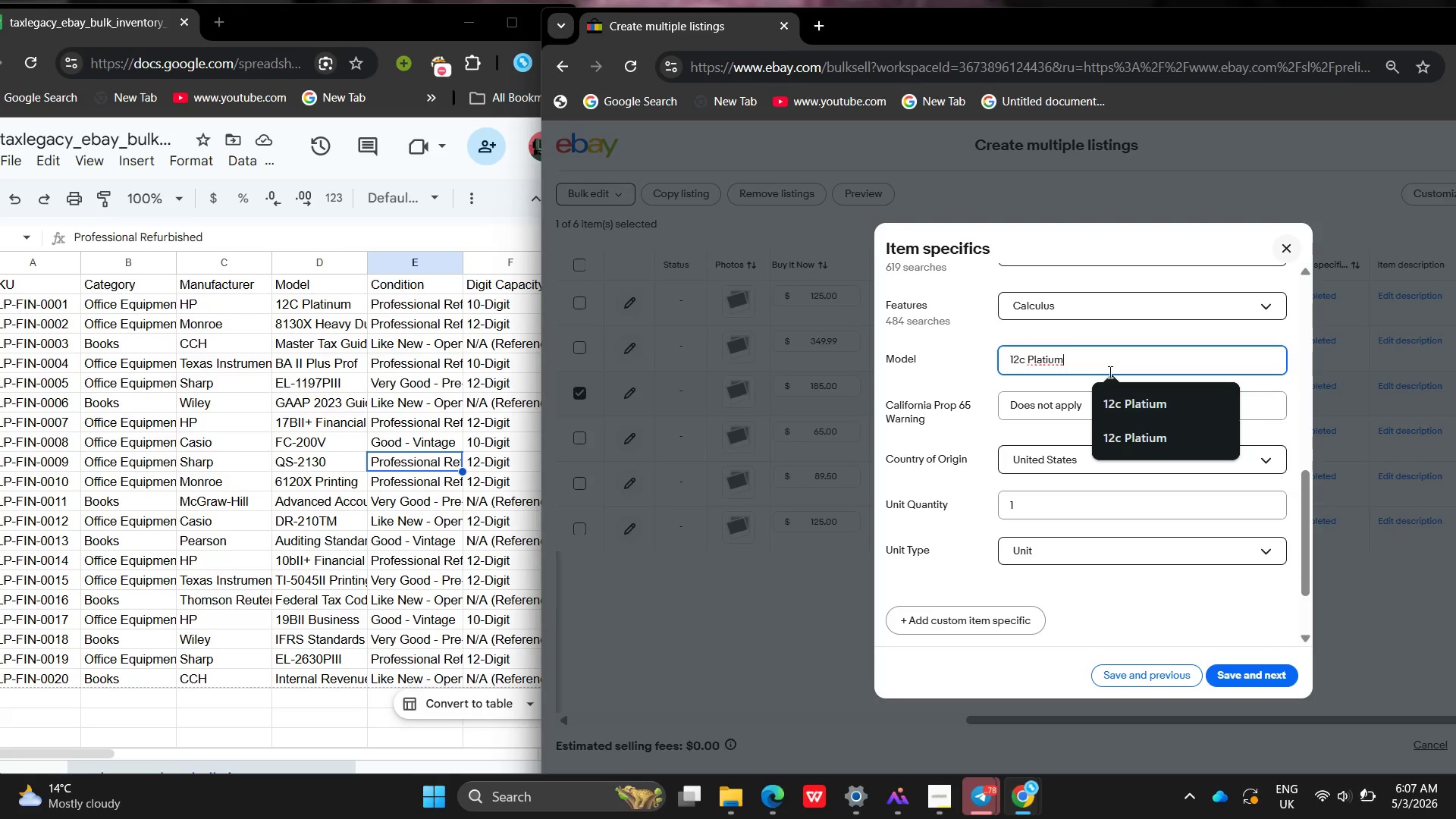 
left_click_drag(start_coordinate=[1109, 372], to_coordinate=[920, 346])
 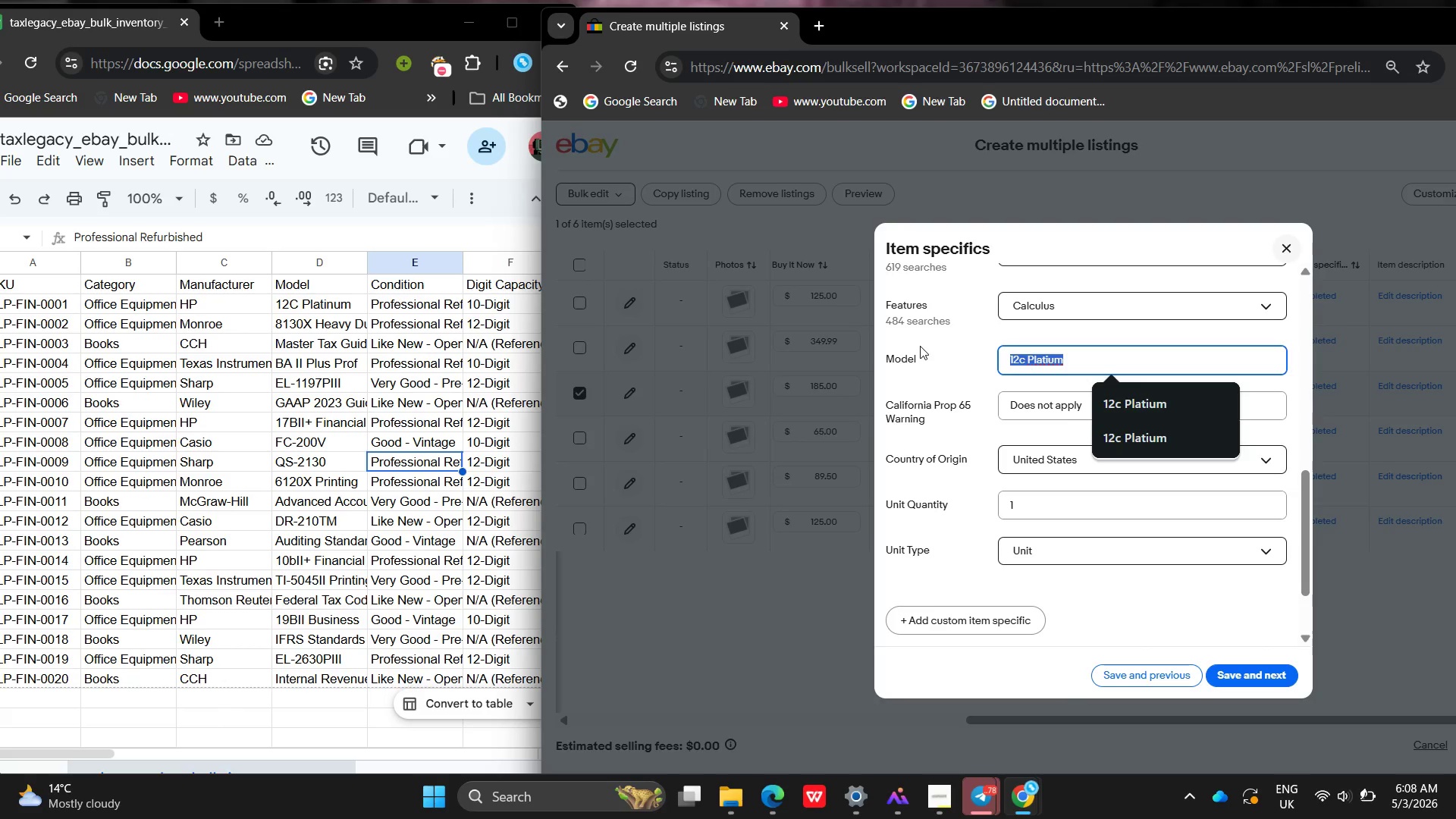 
key(Backspace)
 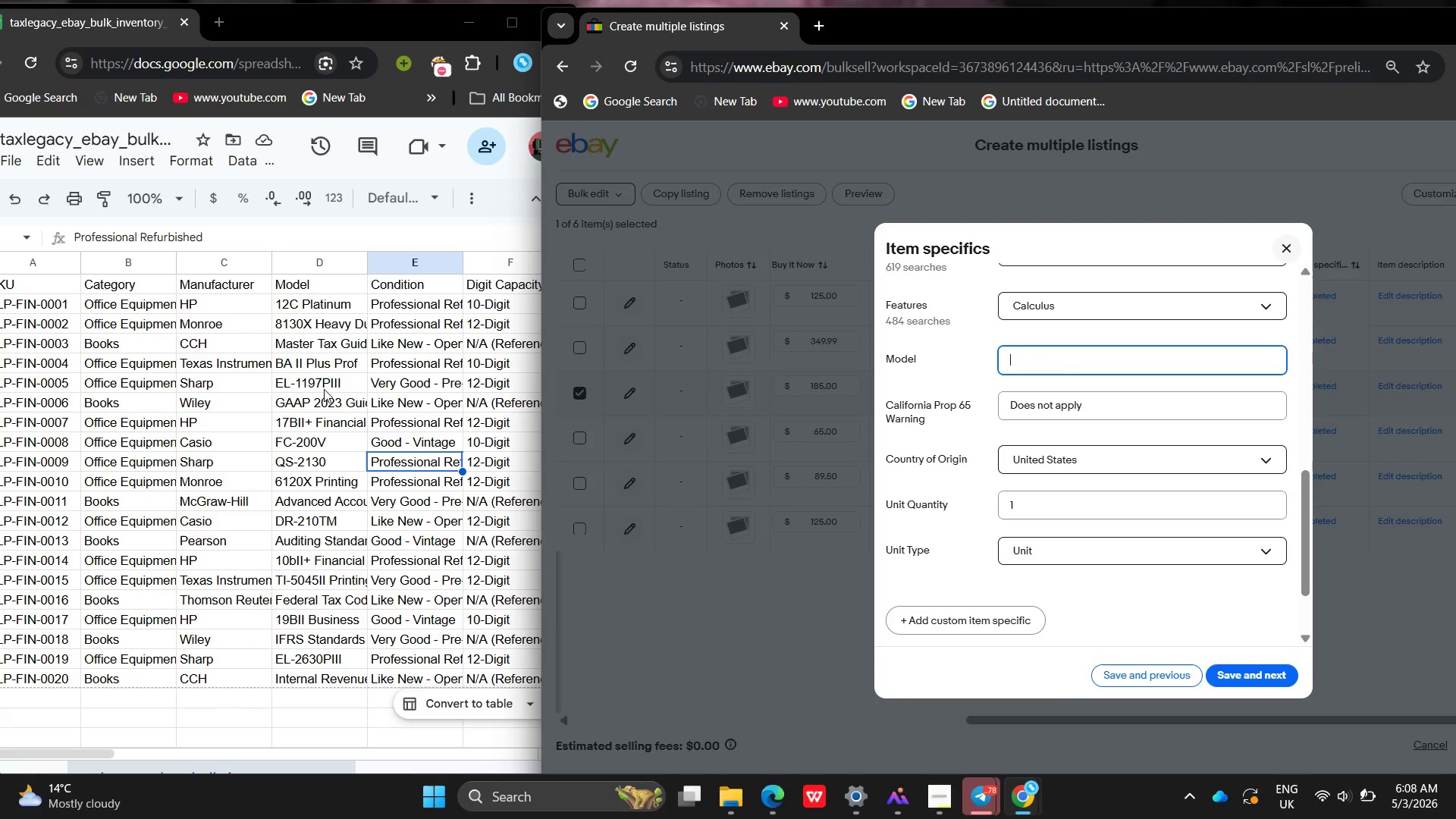 
double_click([321, 381])
 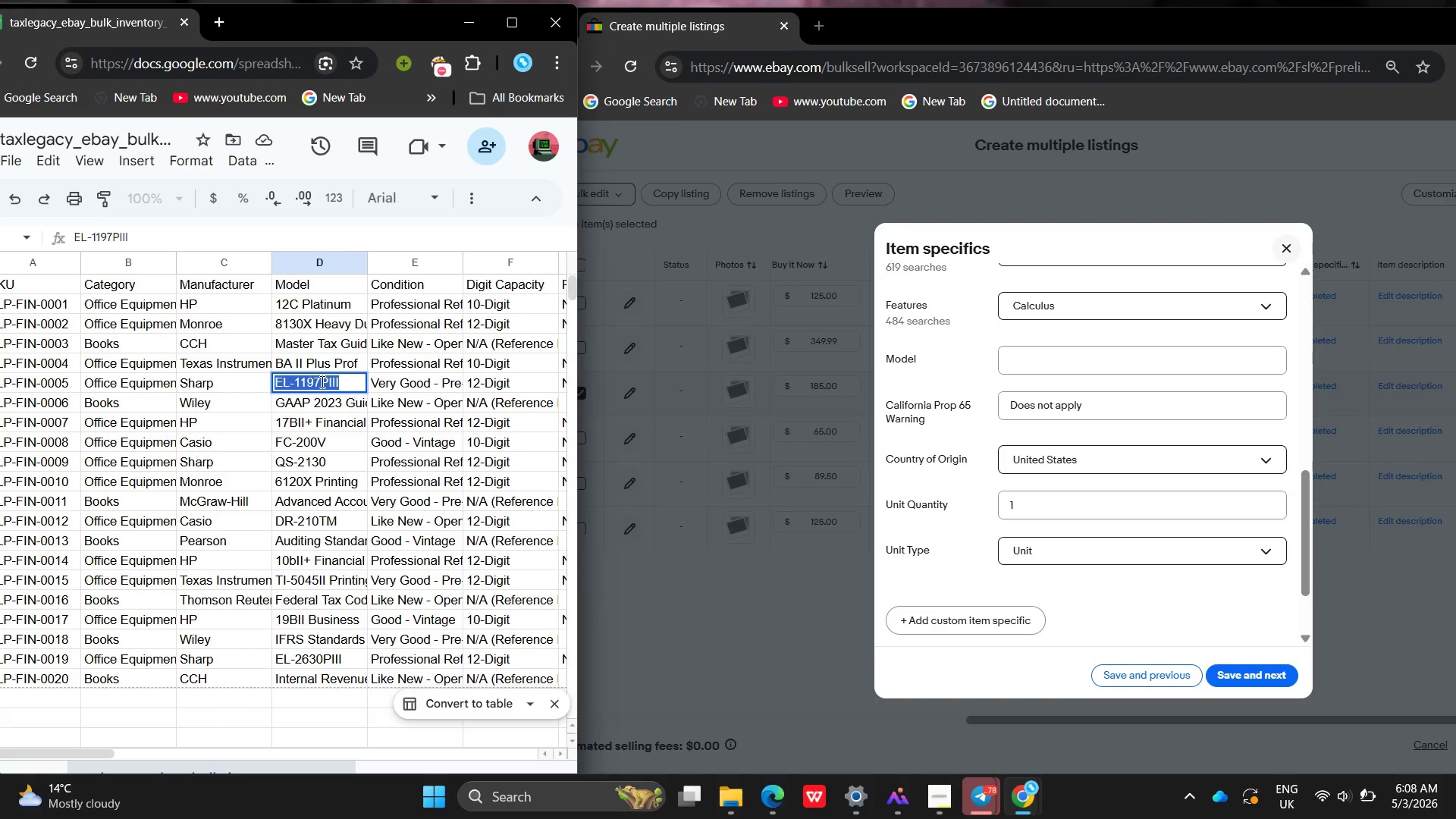 
triple_click([321, 381])
 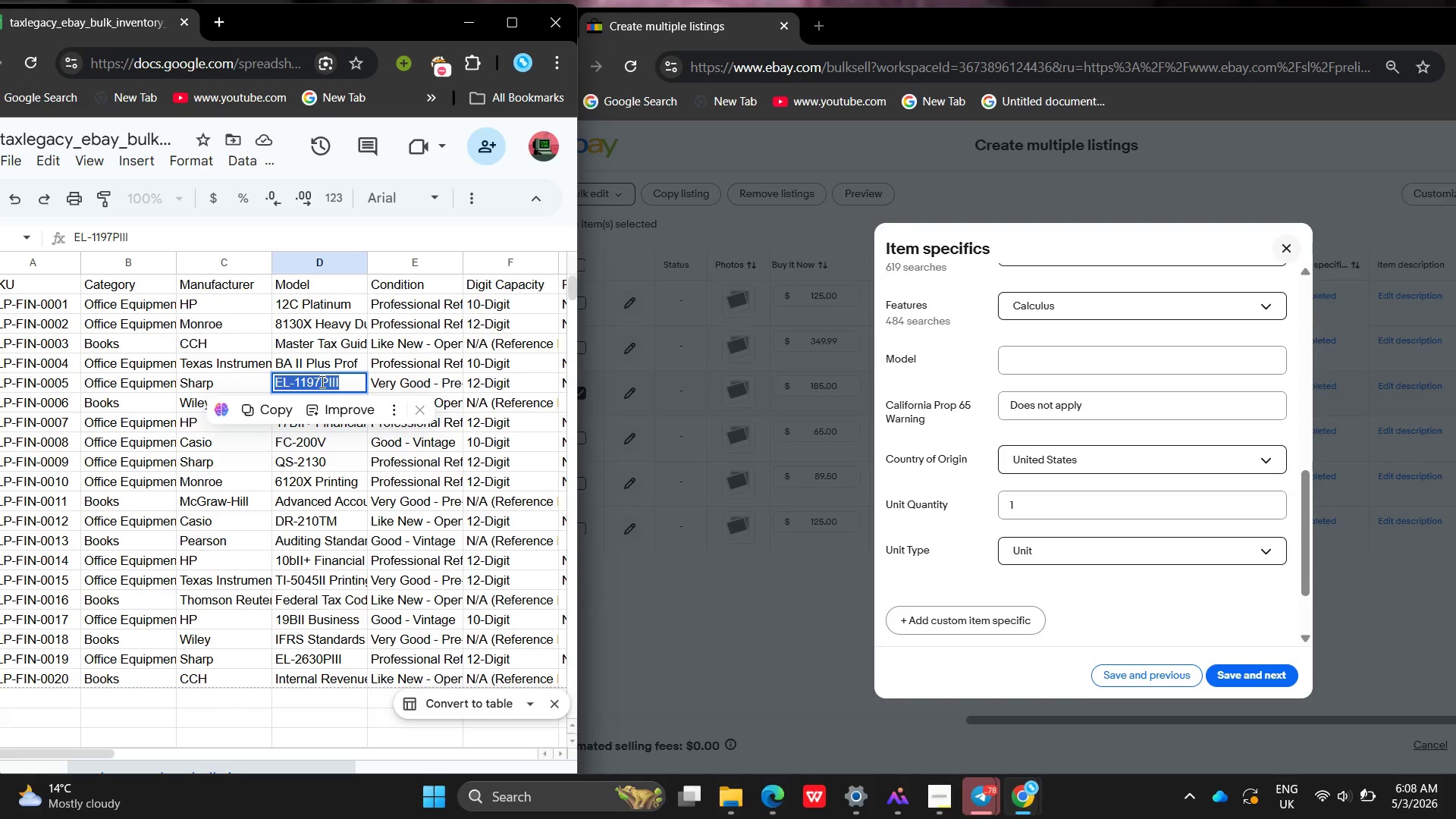 
key(Control+C)
 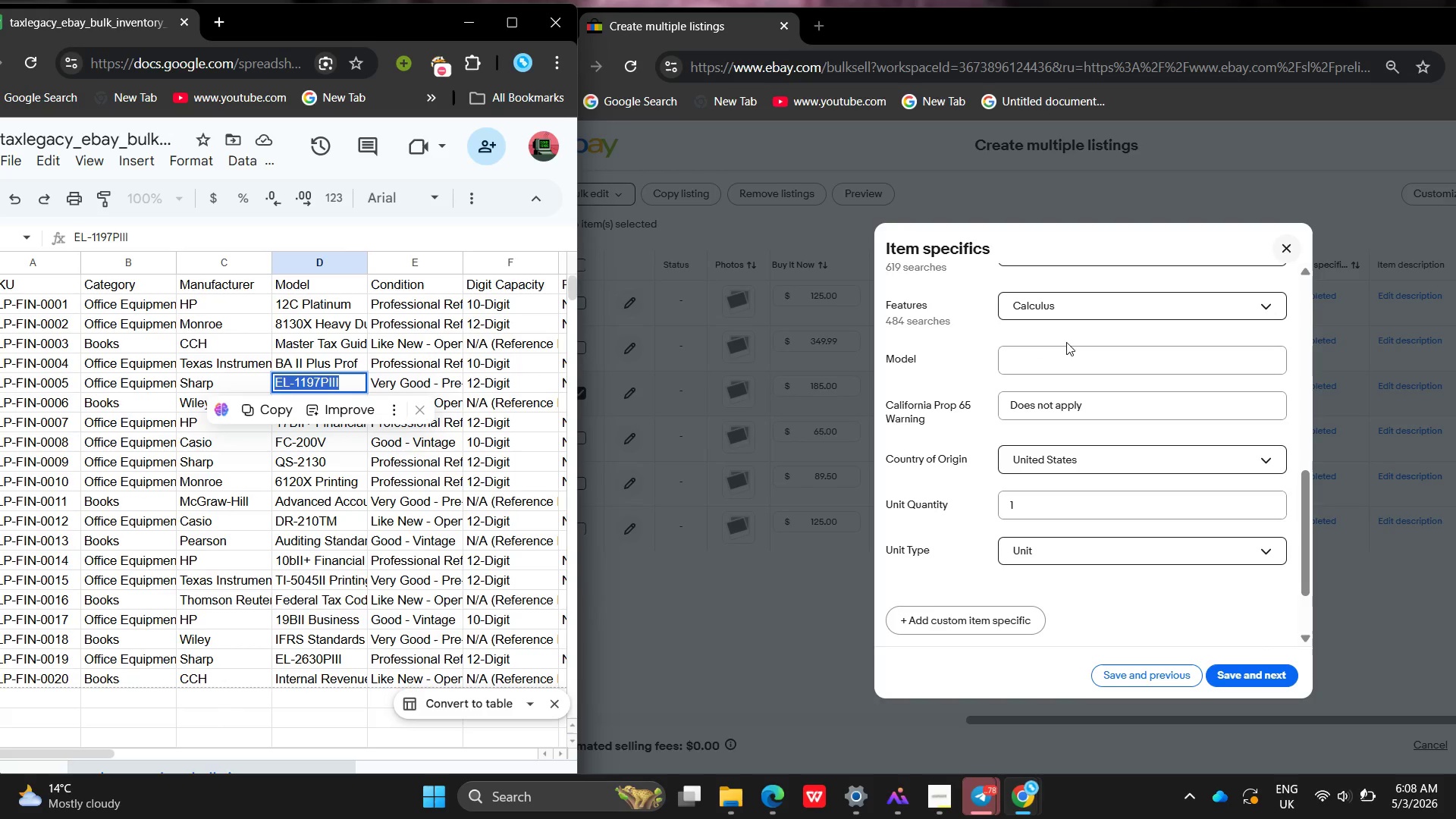 
left_click([1069, 367])
 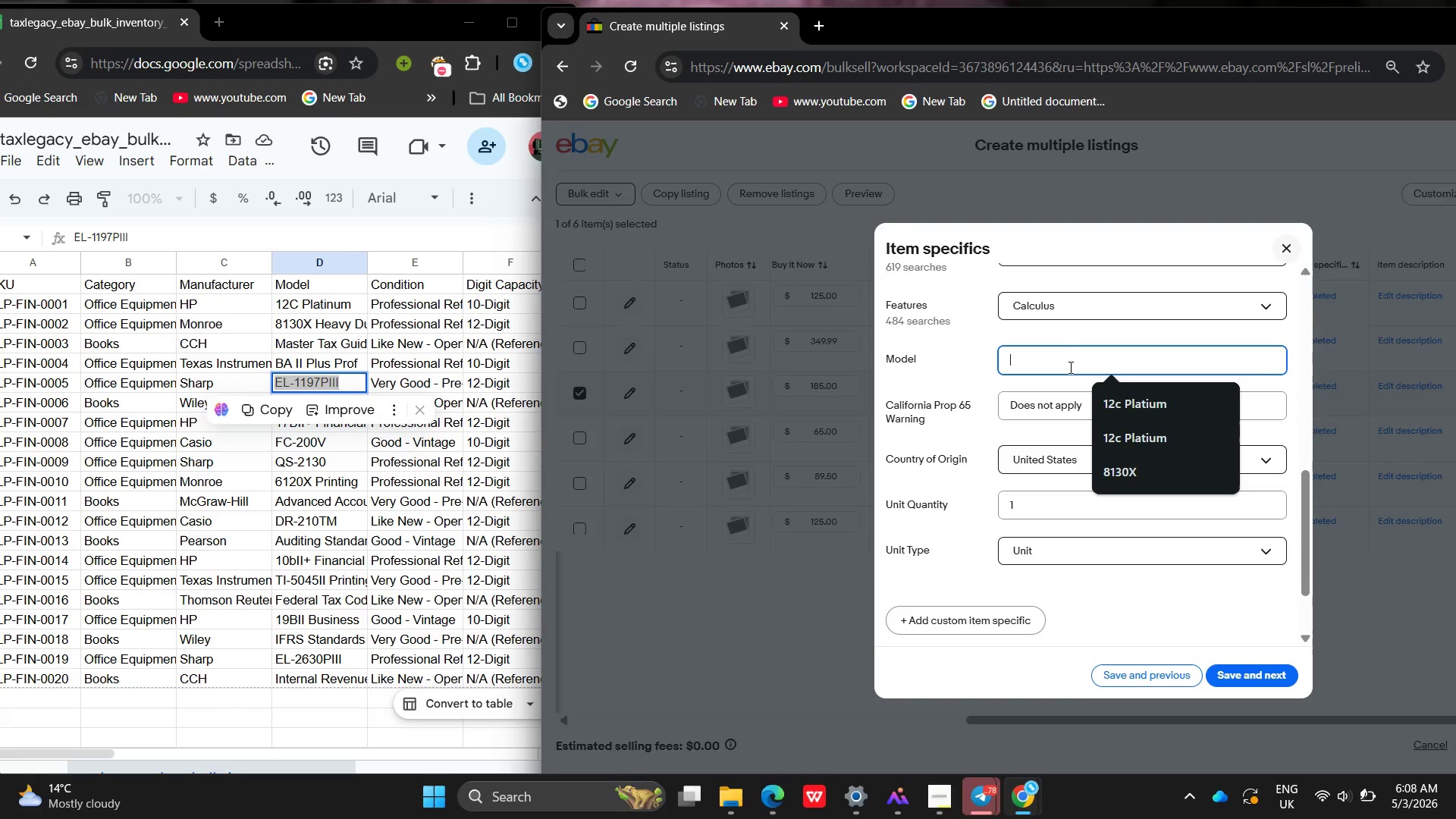 
key(Control+V)
 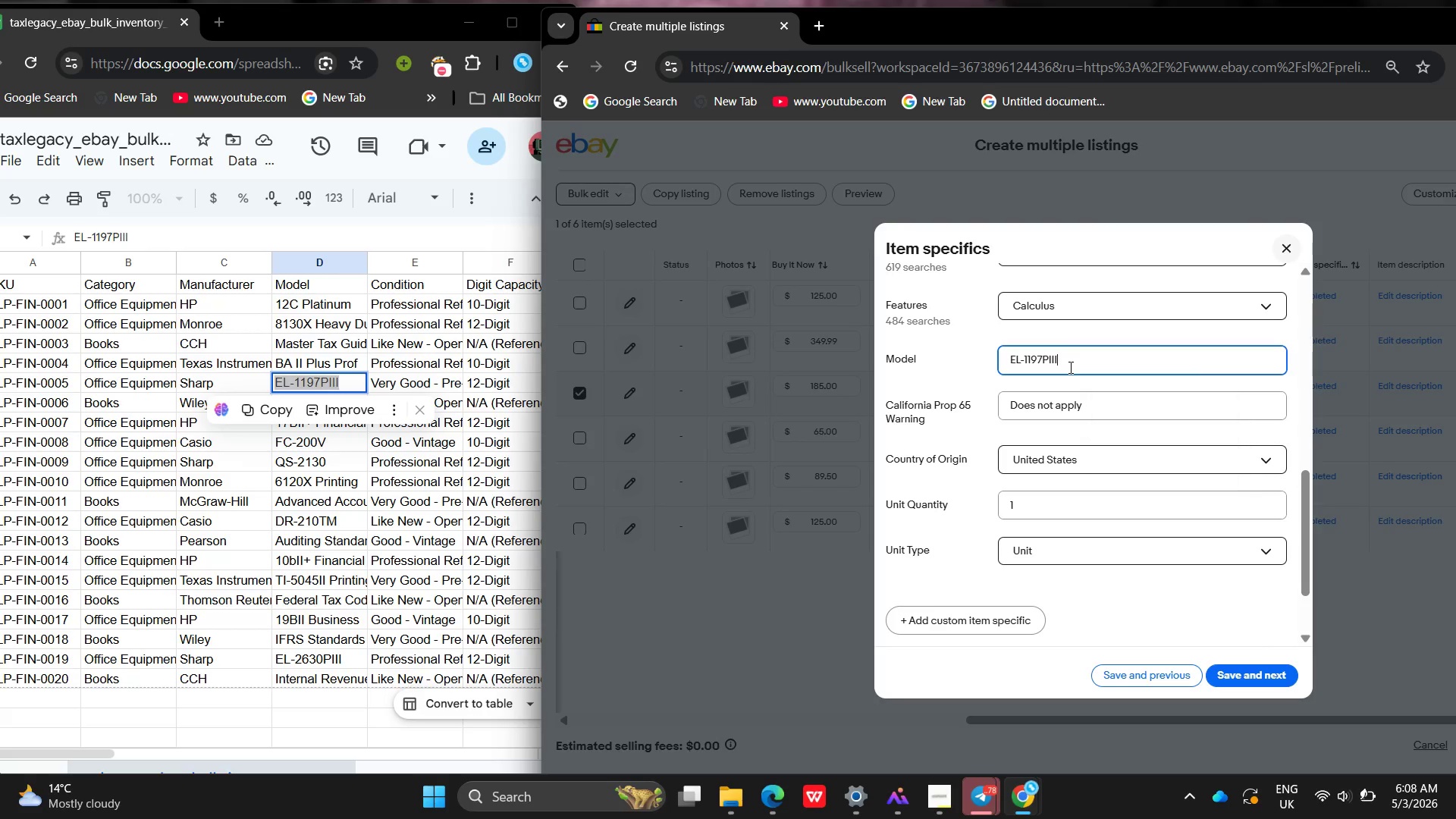 
left_click([1069, 367])
 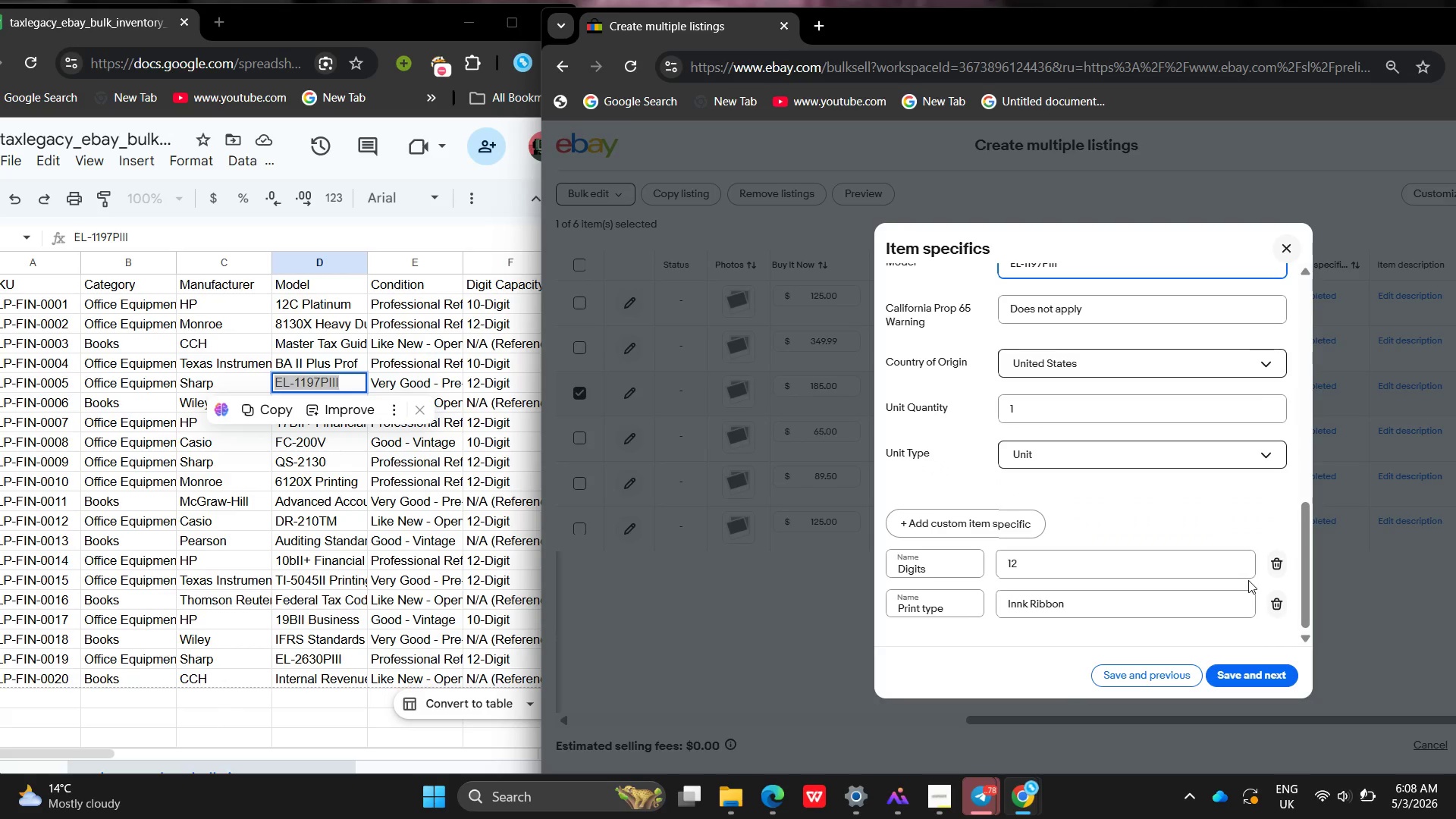 
left_click([1235, 676])
 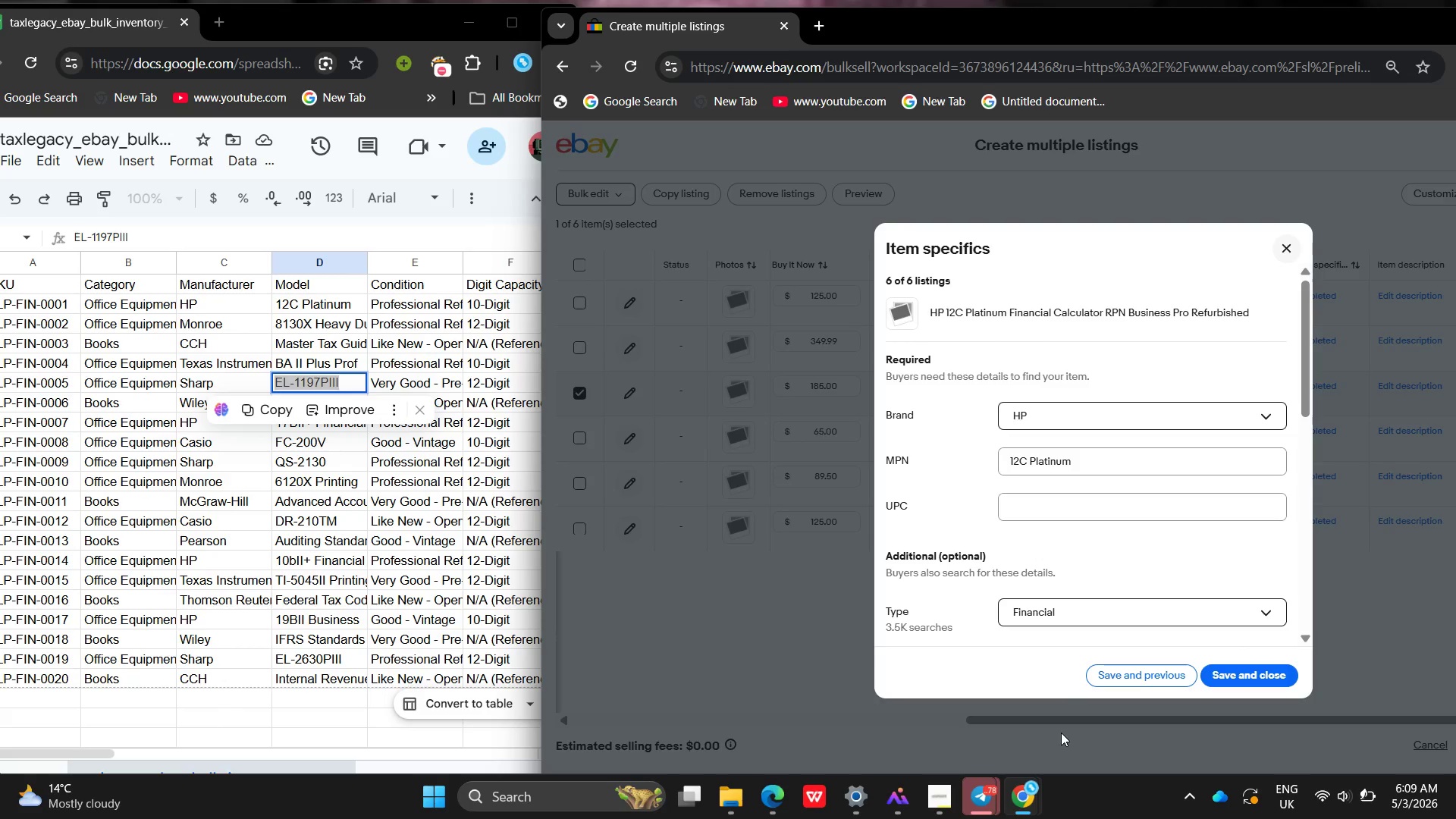 
wait(105.58)
 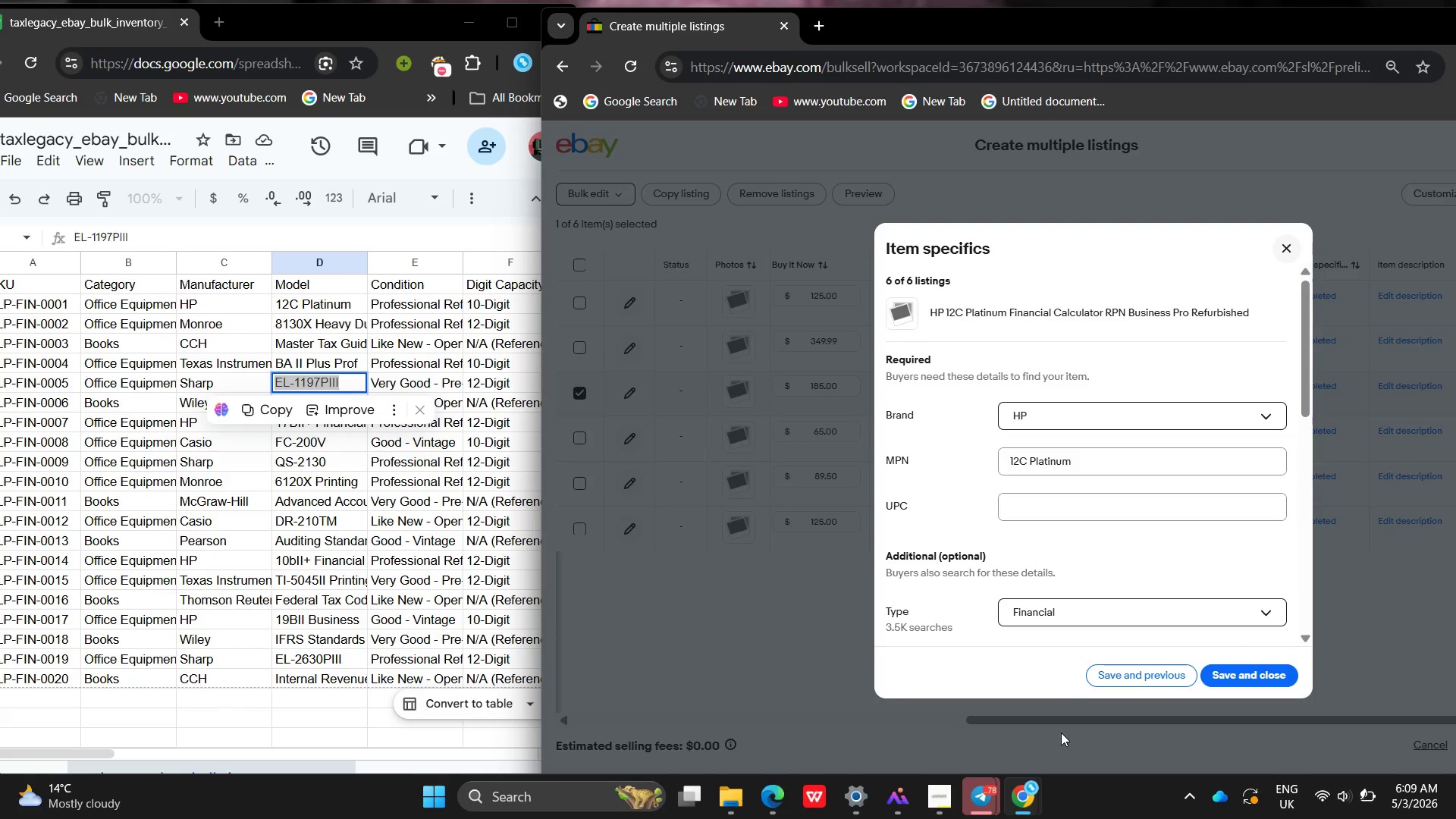 
left_click([1261, 677])
 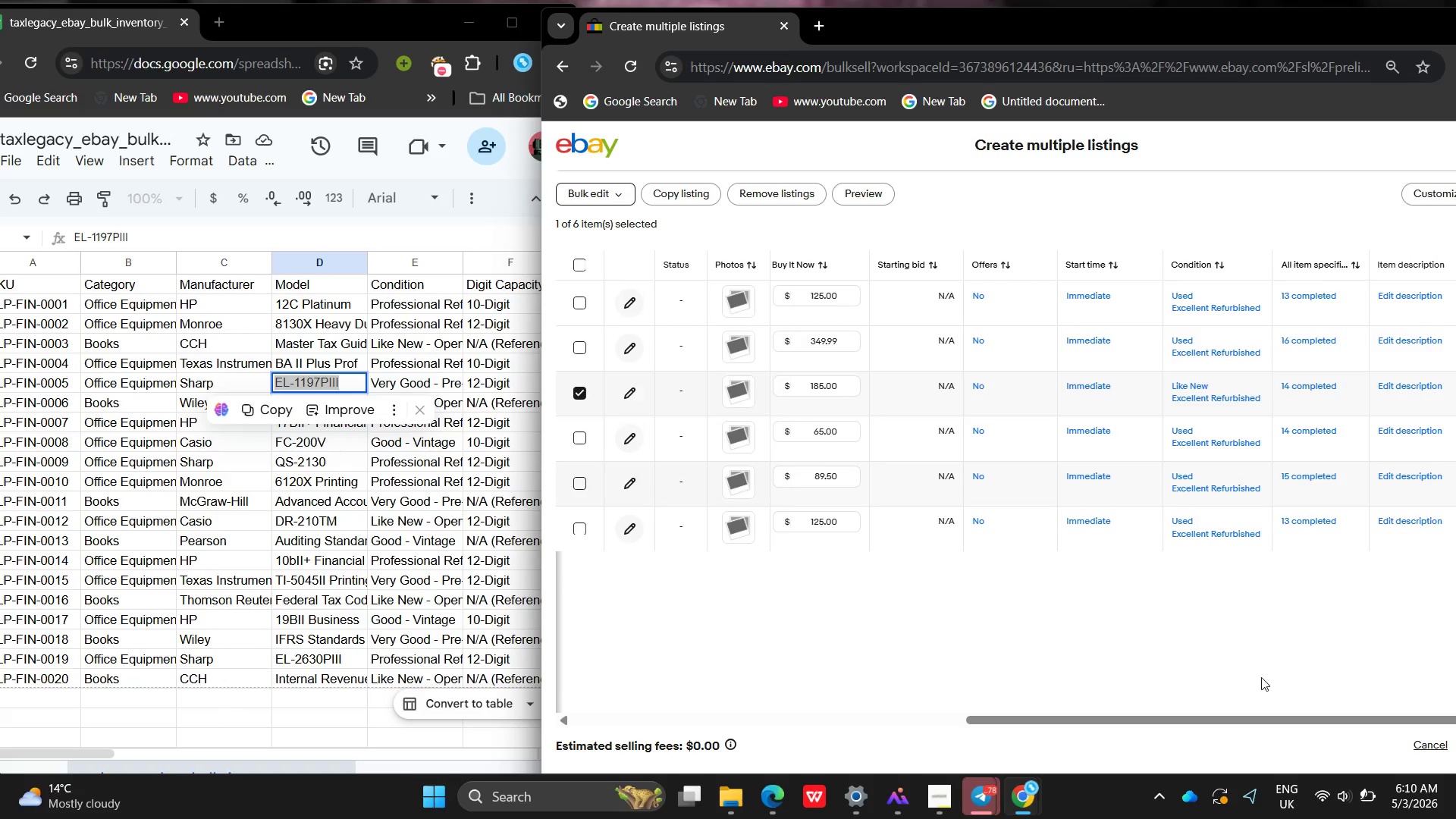 
wait(12.71)
 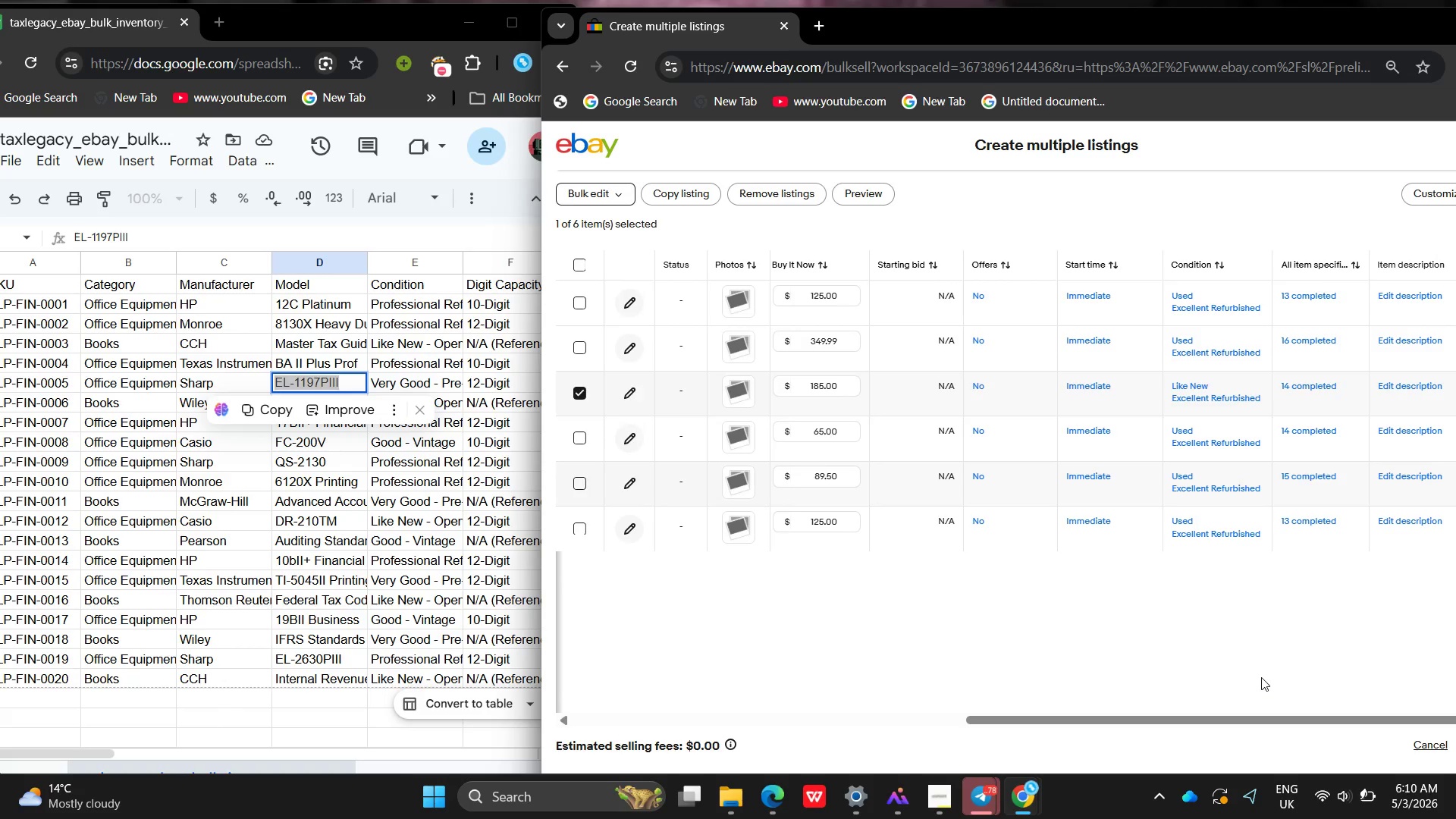 
mouse_move([1219, 488])
 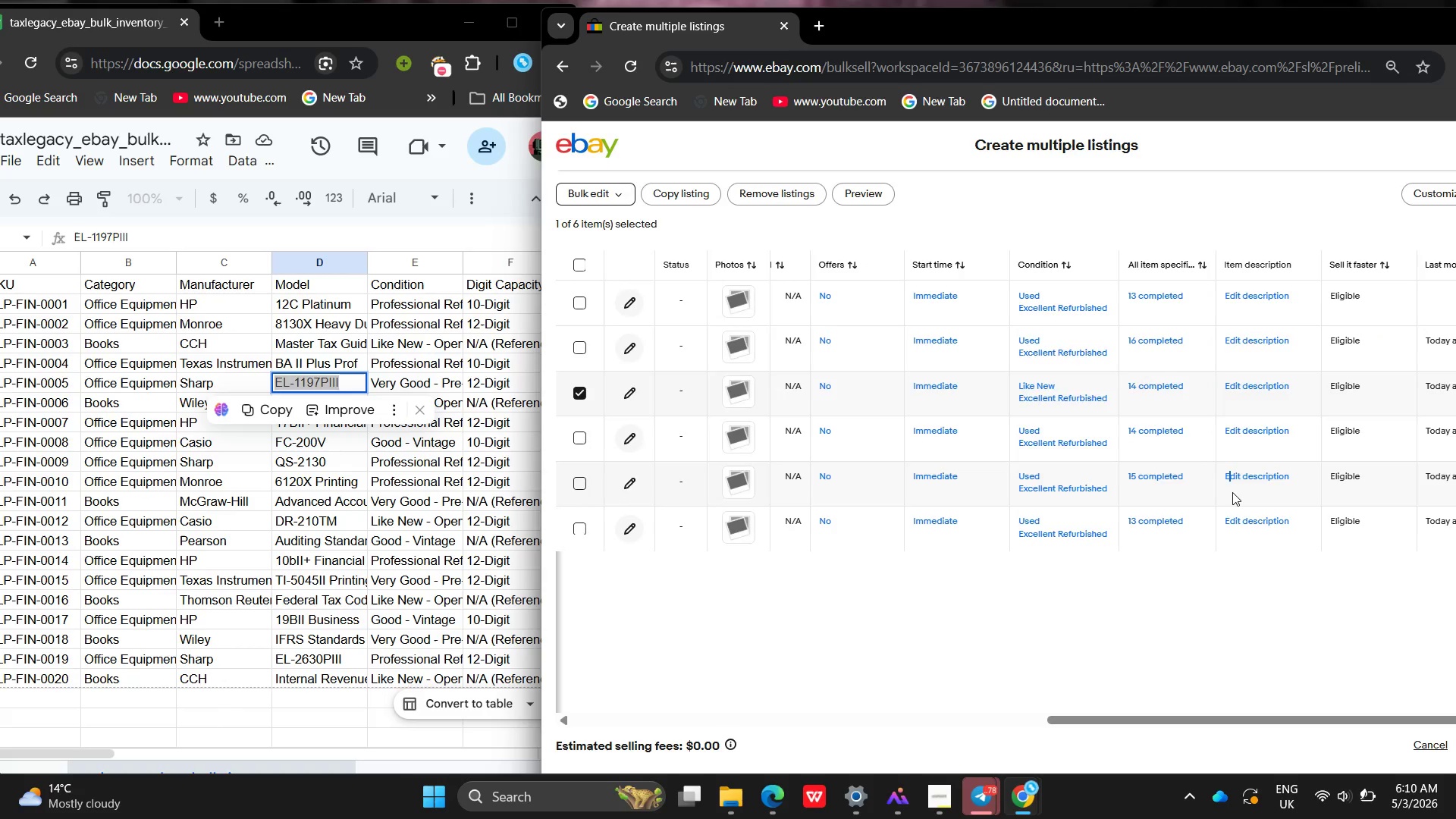 
left_click([1232, 492])
 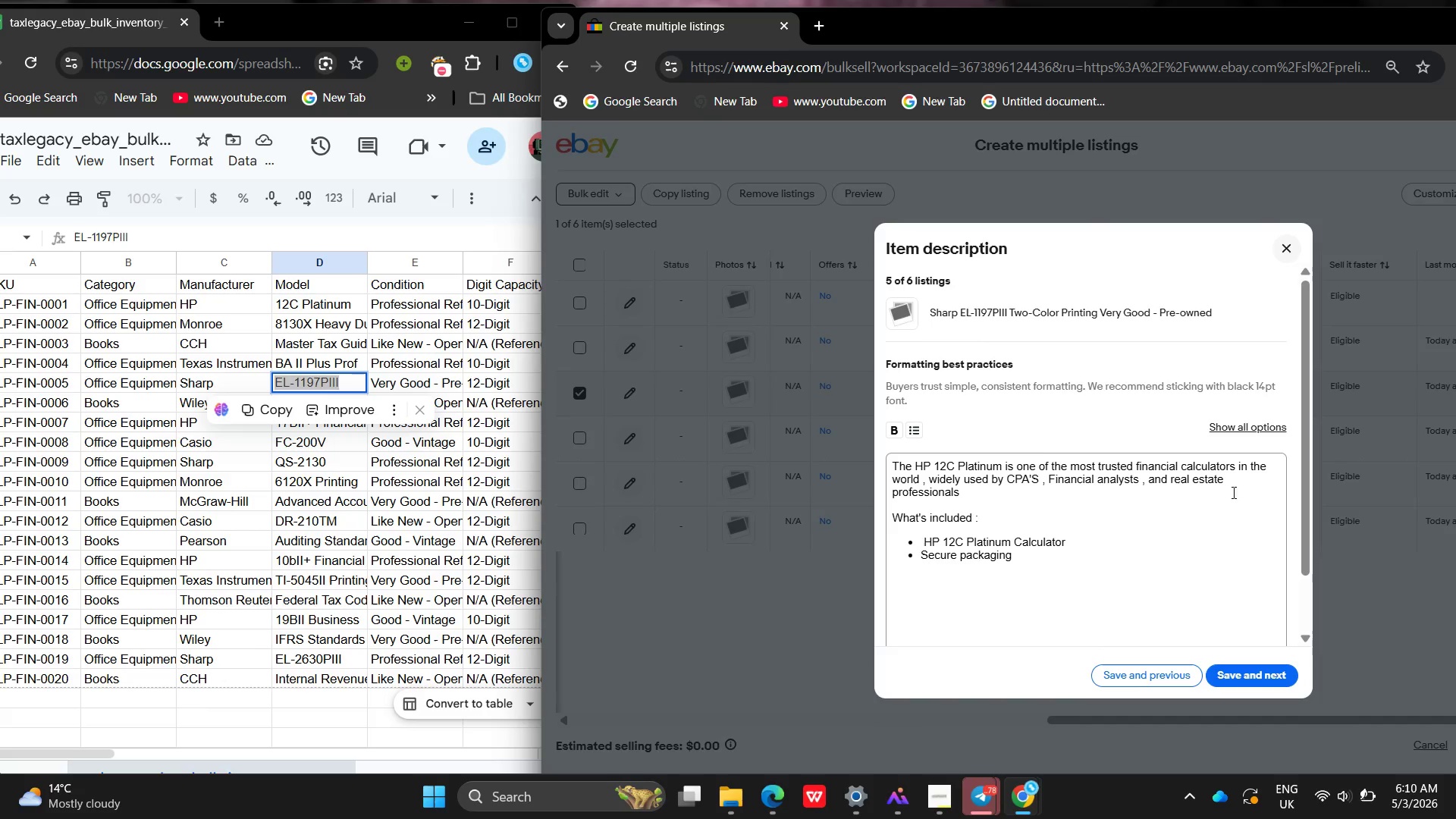 
left_click_drag(start_coordinate=[1081, 572], to_coordinate=[827, 424])
 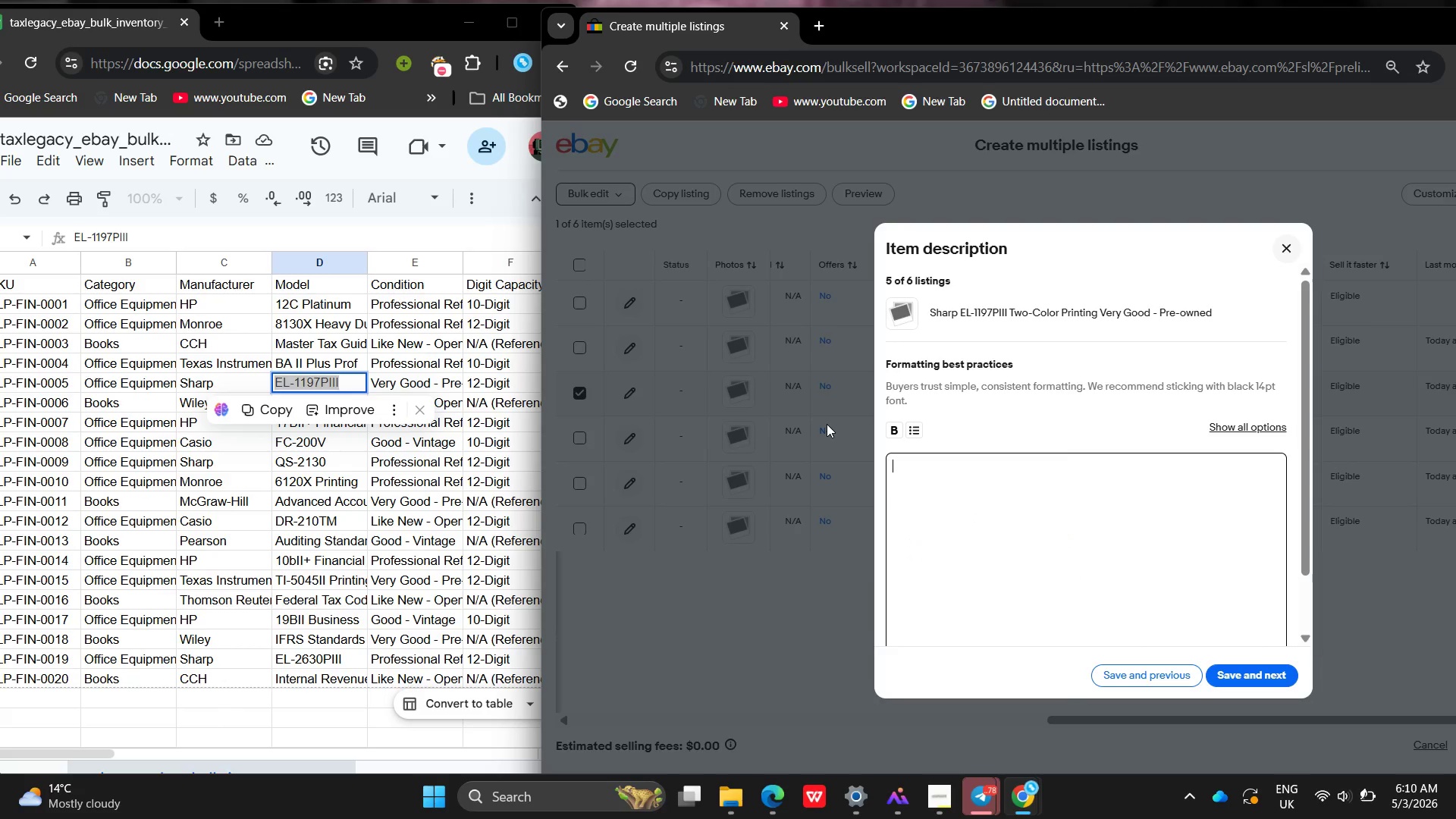 
key(Backspace)
type(Reliable Sharp pritin)
 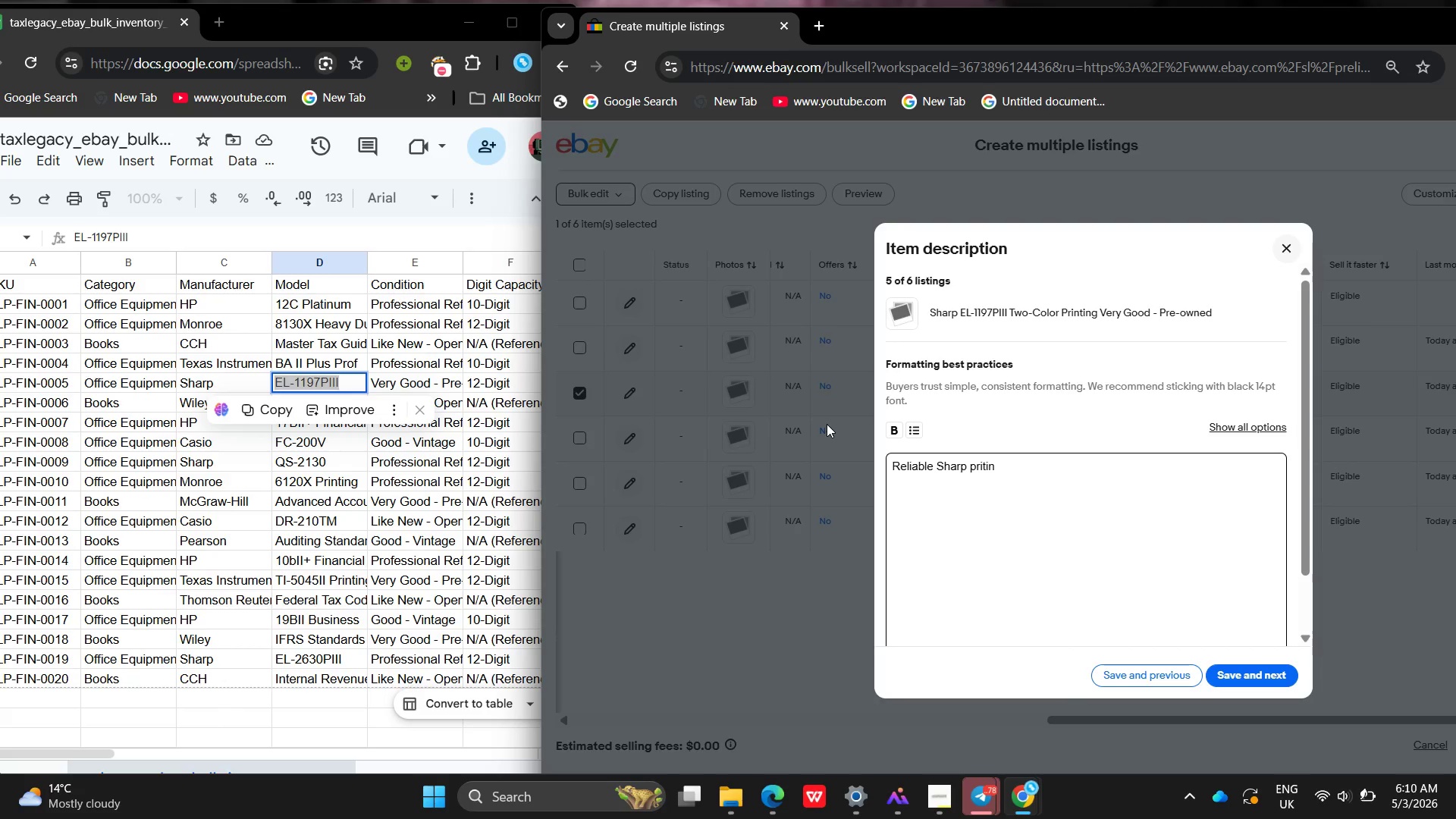 
left_click([827, 424])
 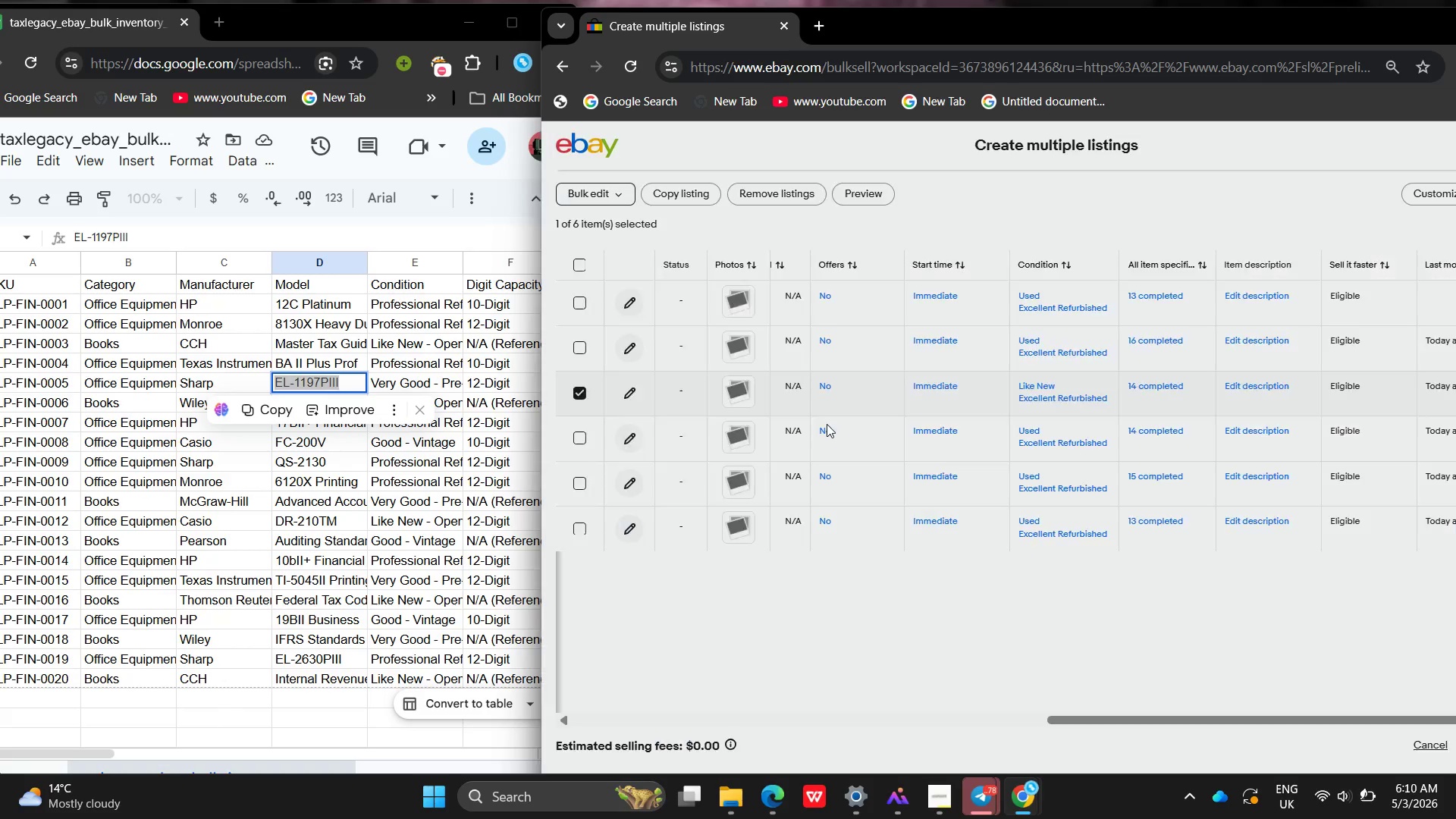 
type(g cal)
 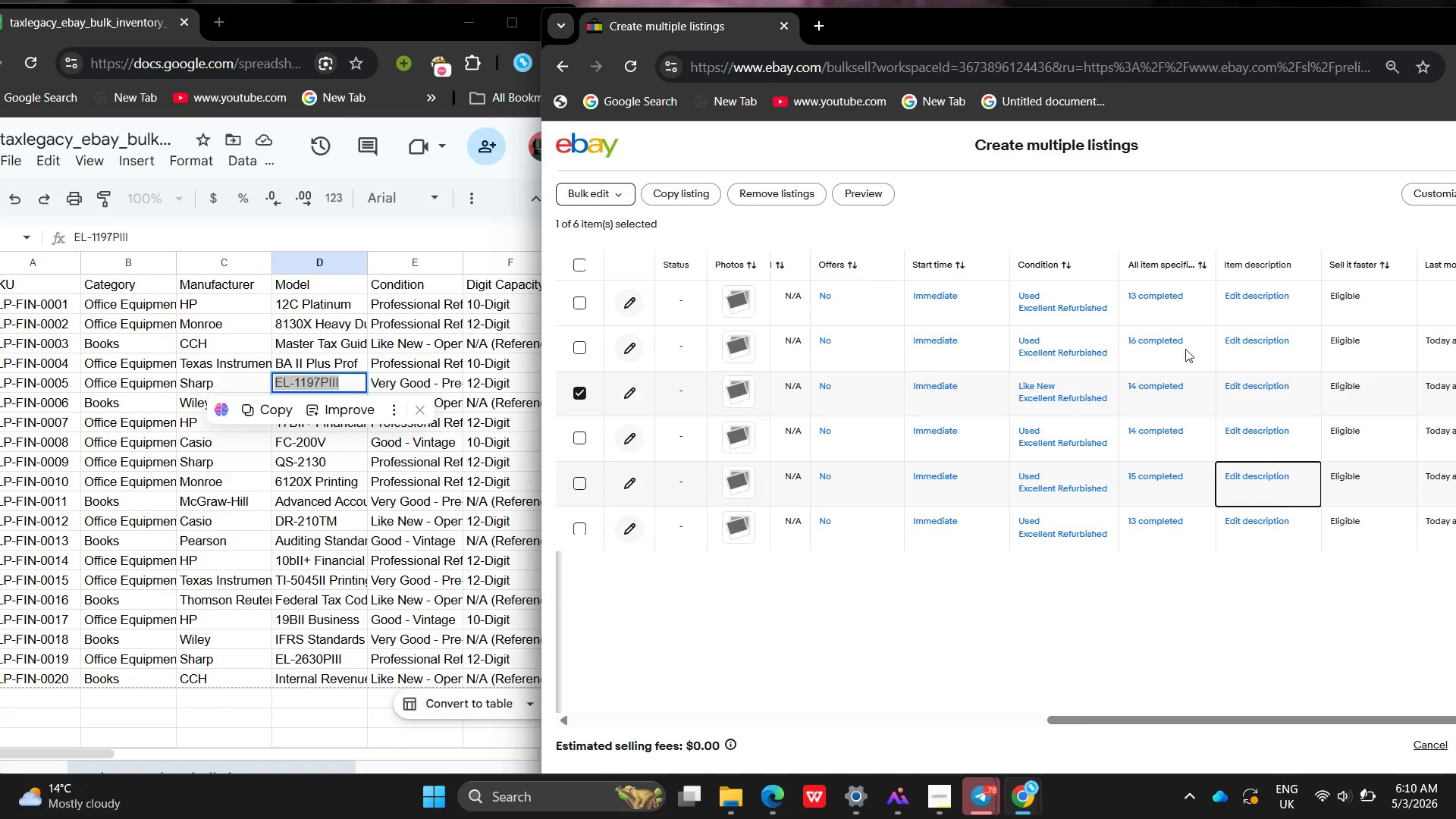 
left_click([1269, 463])
 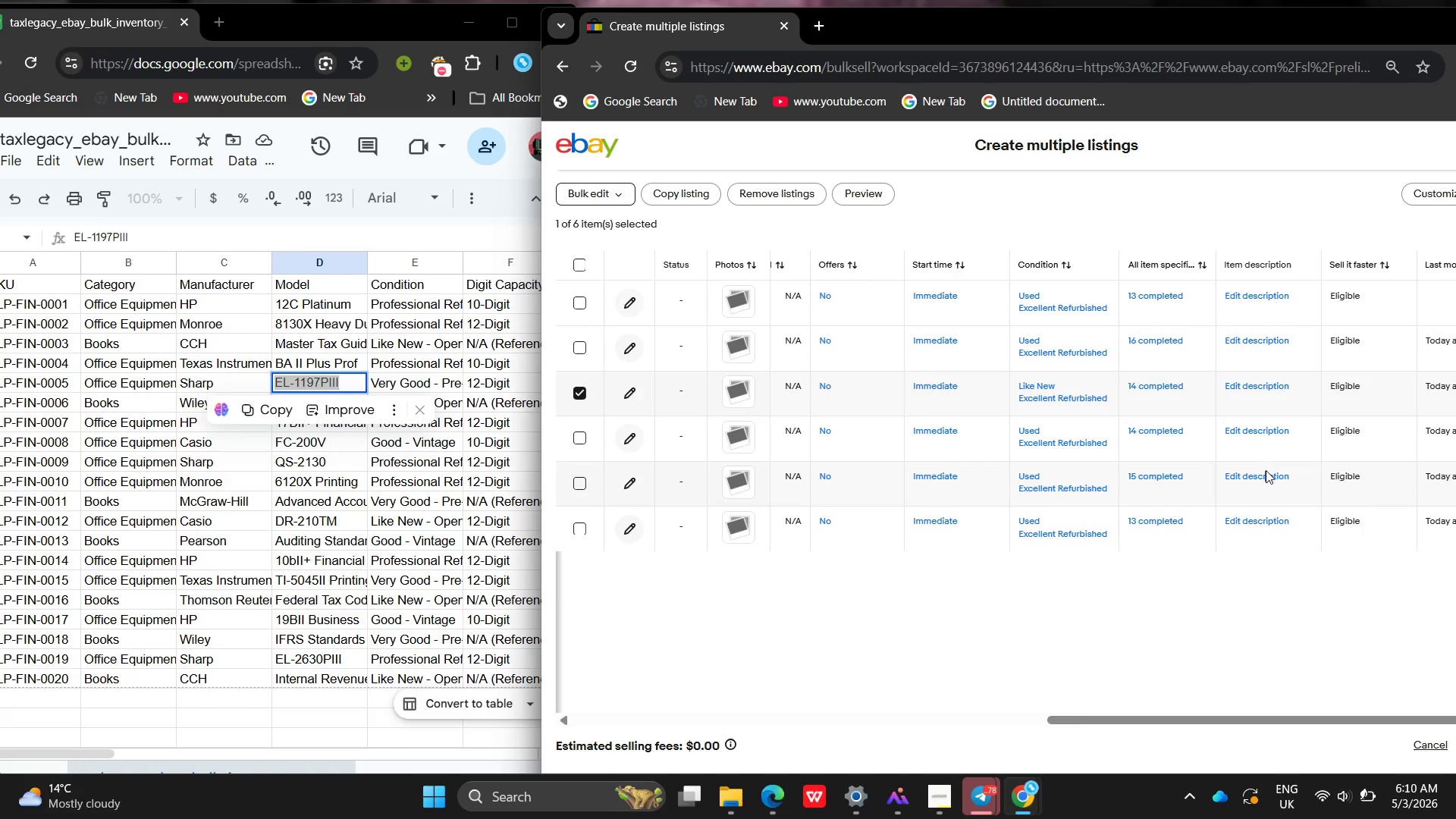 
left_click([1266, 470])
 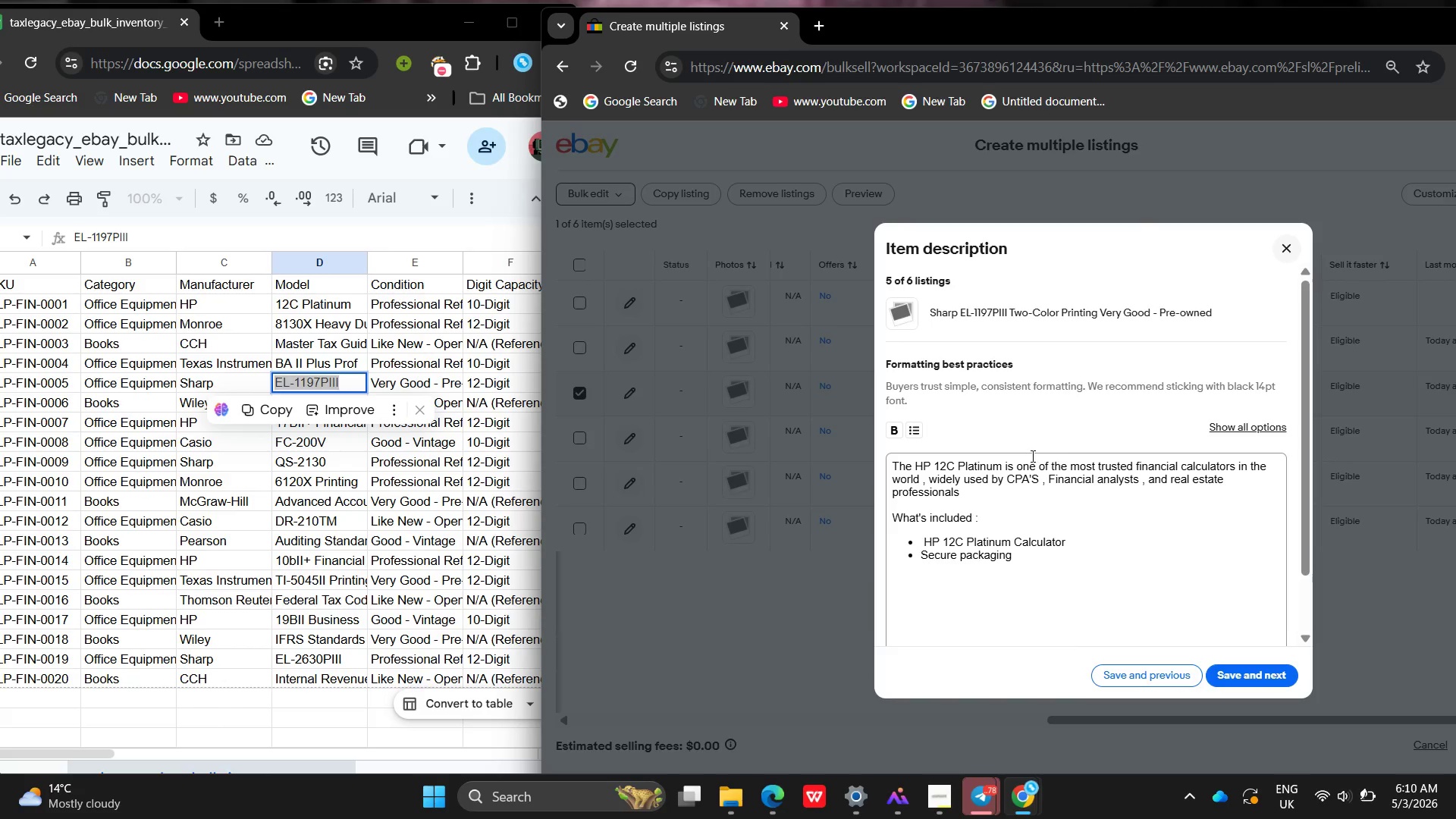 
left_click_drag(start_coordinate=[1045, 544], to_coordinate=[741, 396])
 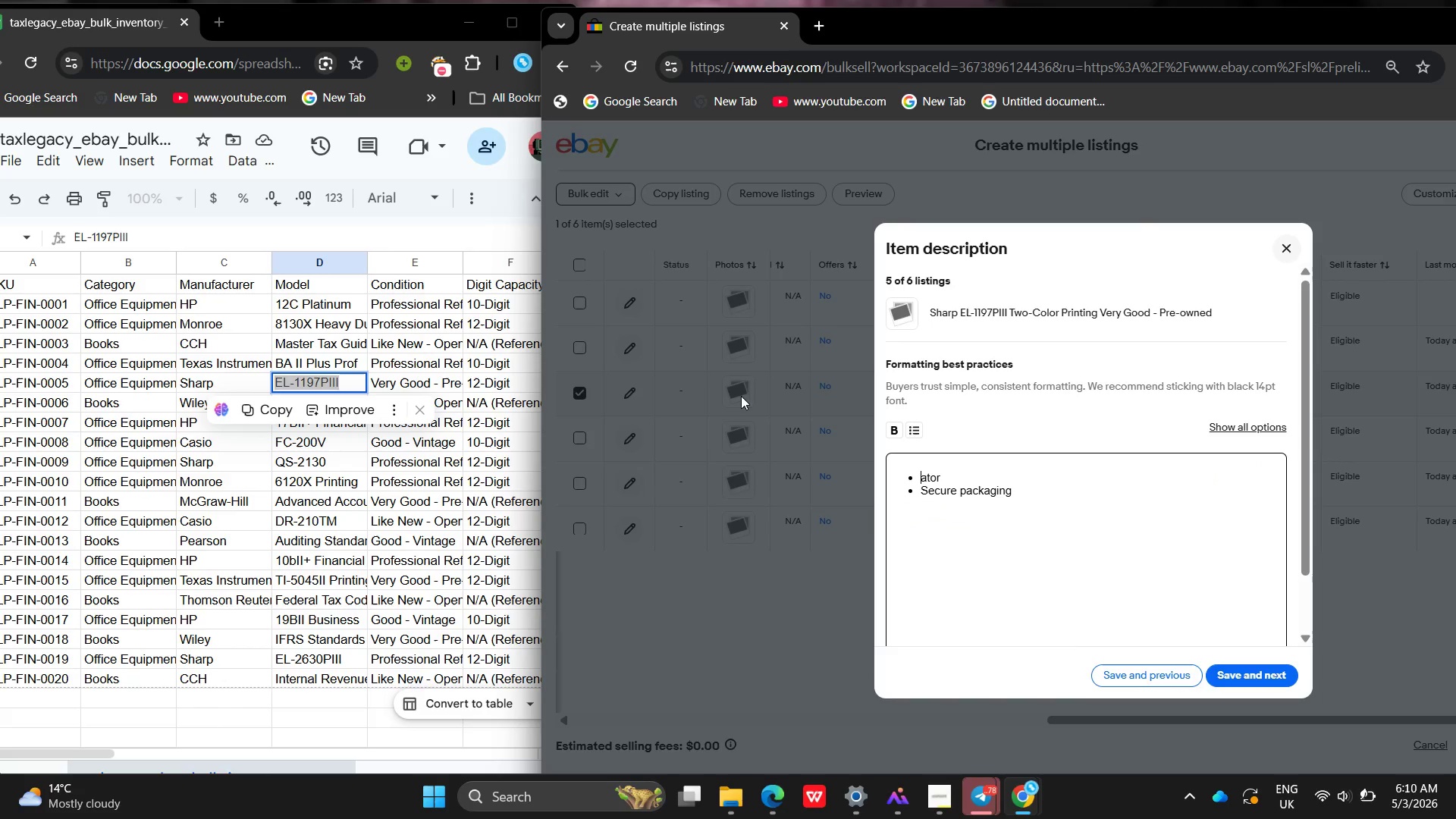 
key(Backspace)
 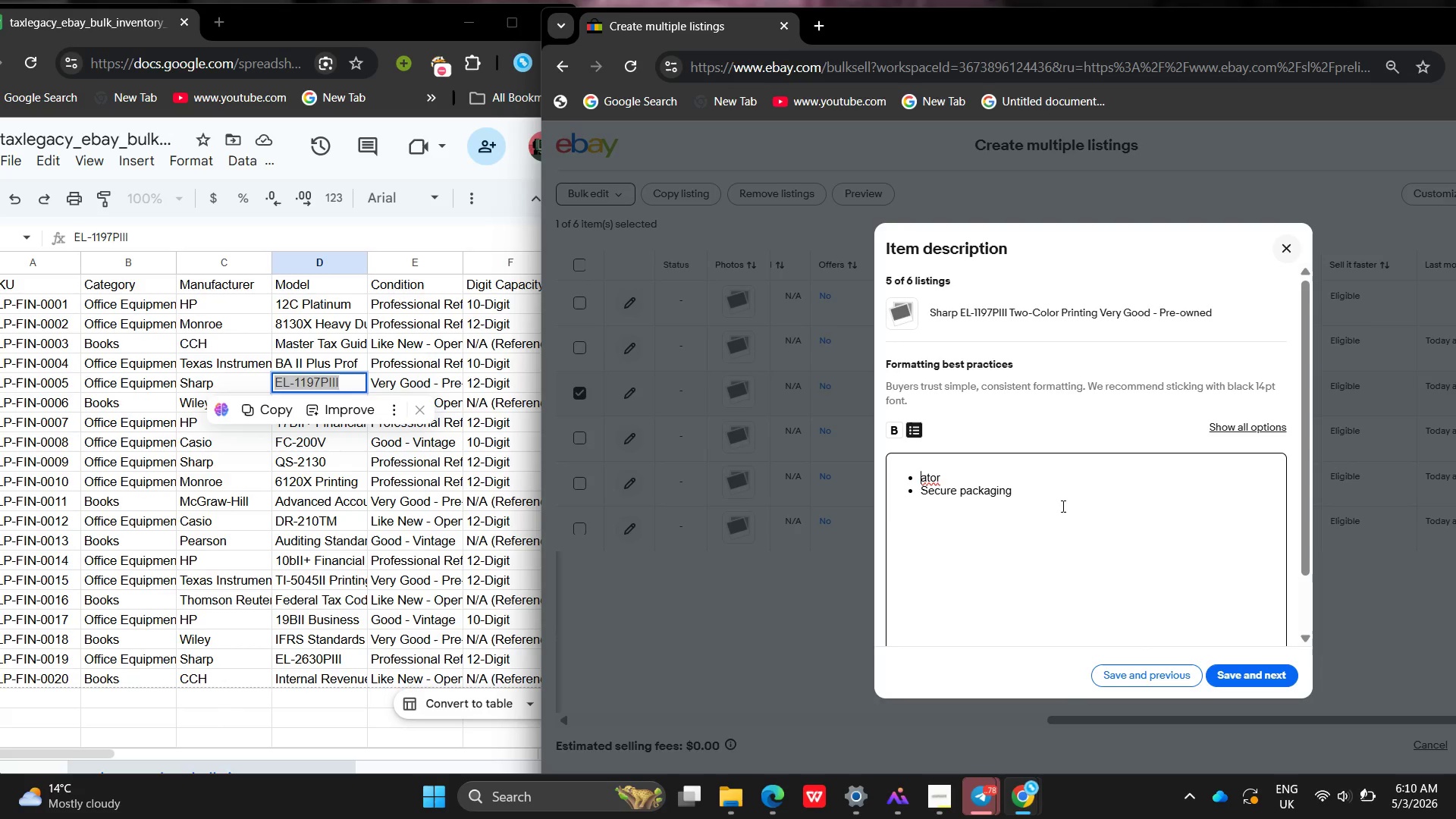 
left_click_drag(start_coordinate=[1062, 507], to_coordinate=[755, 425])
 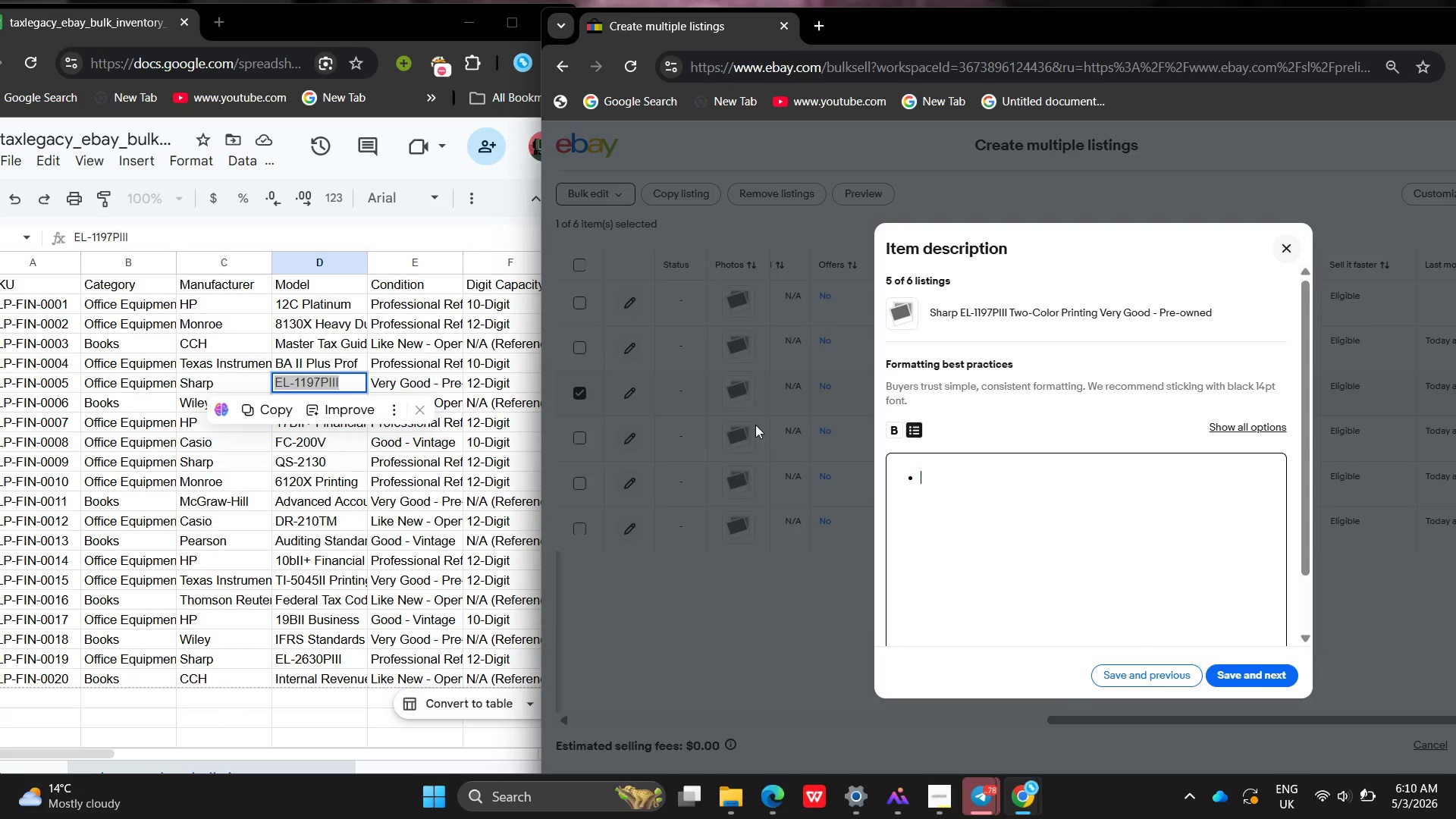 
key(Backspace)
 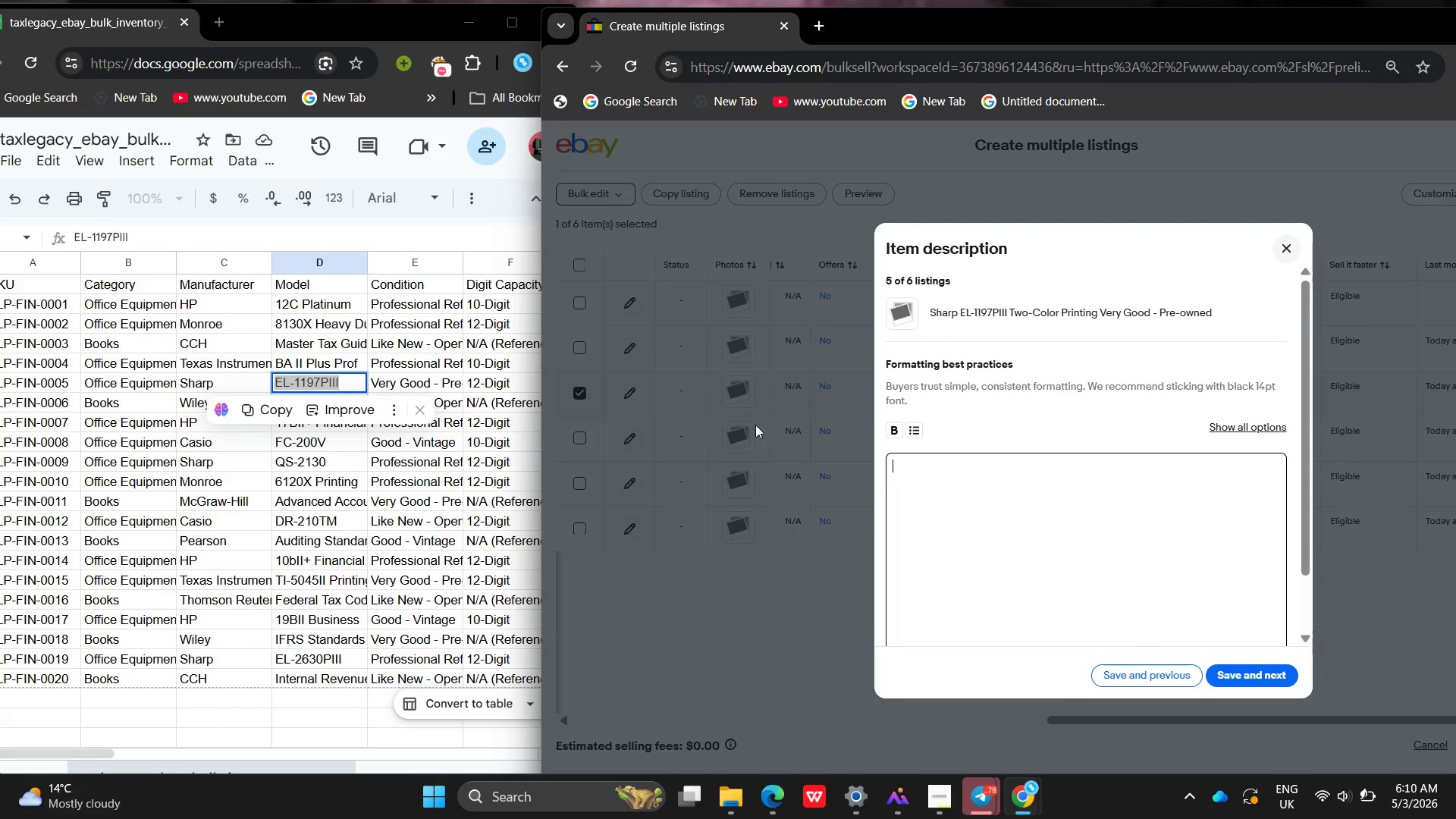 
key(Backspace)
 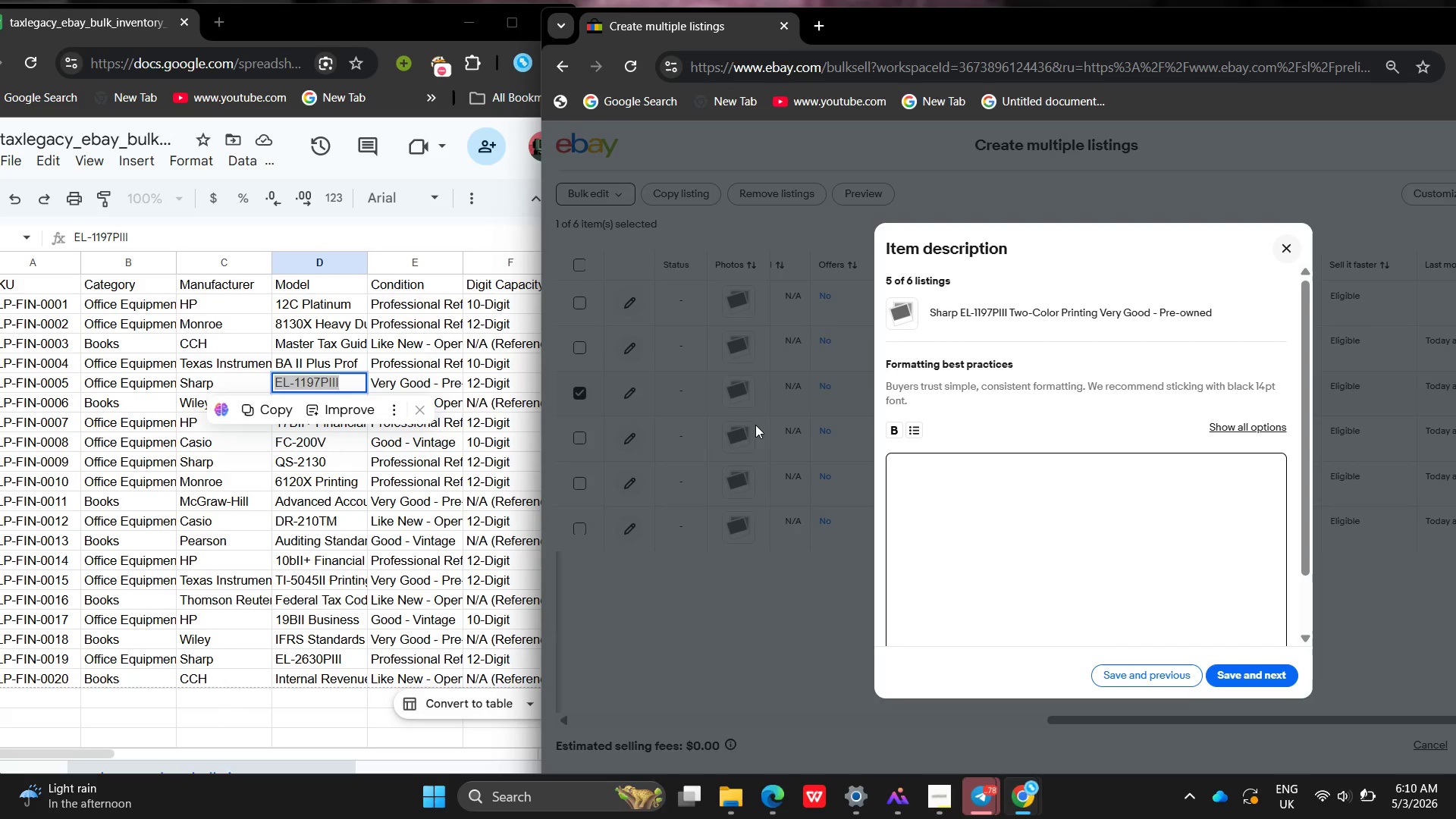 
wait(25.03)
 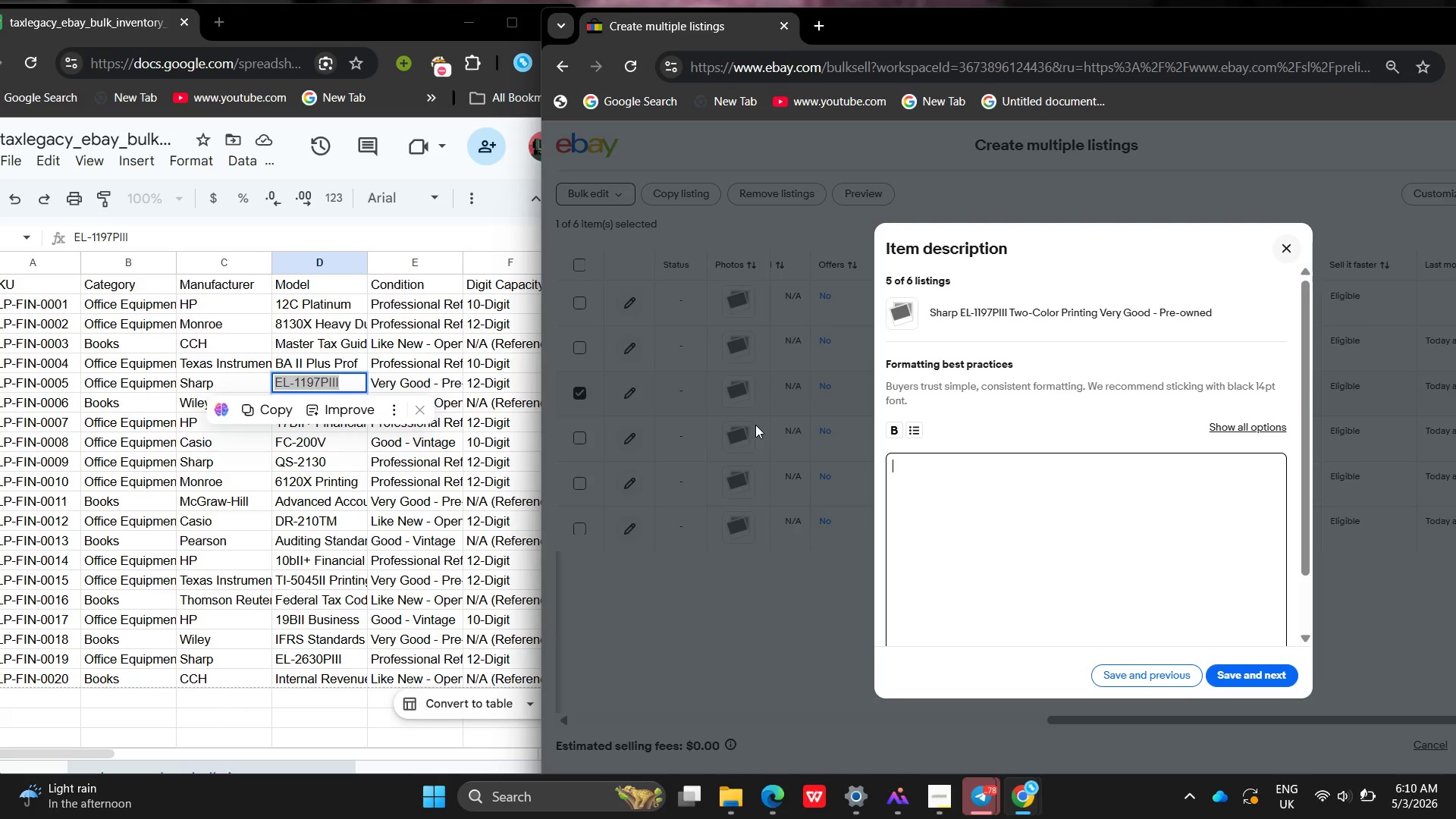 
type(Reliable Sharp printing calculatorb )
key(Backspace)
key(Backspace)
key(Backspace)
type(r with 12-diut )
key(Backspace)
key(Backspace)
key(Backspace)
type(it display. Pre-ownd in very )
 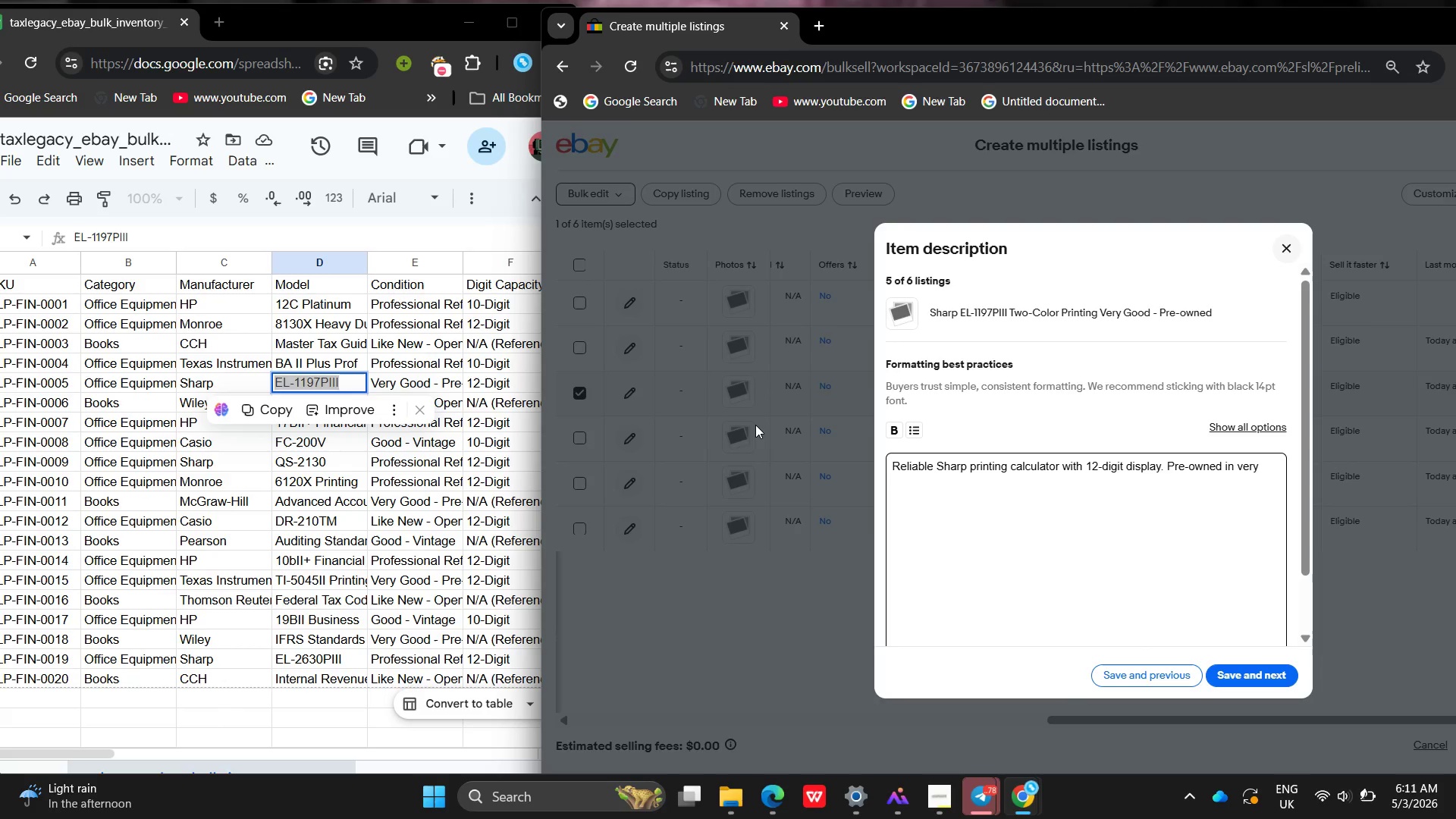 
type(good condition )
 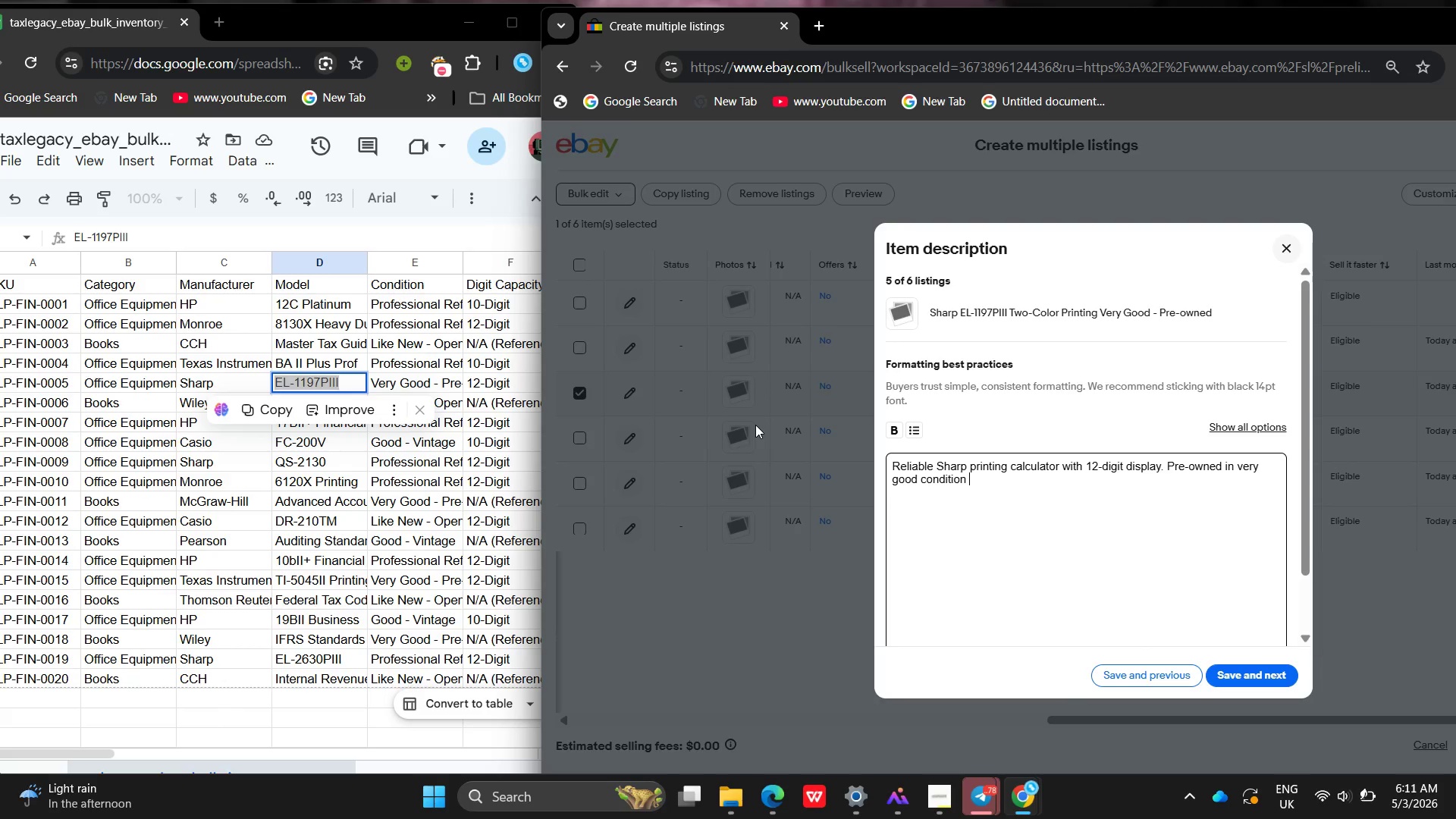 
wait(7.39)
 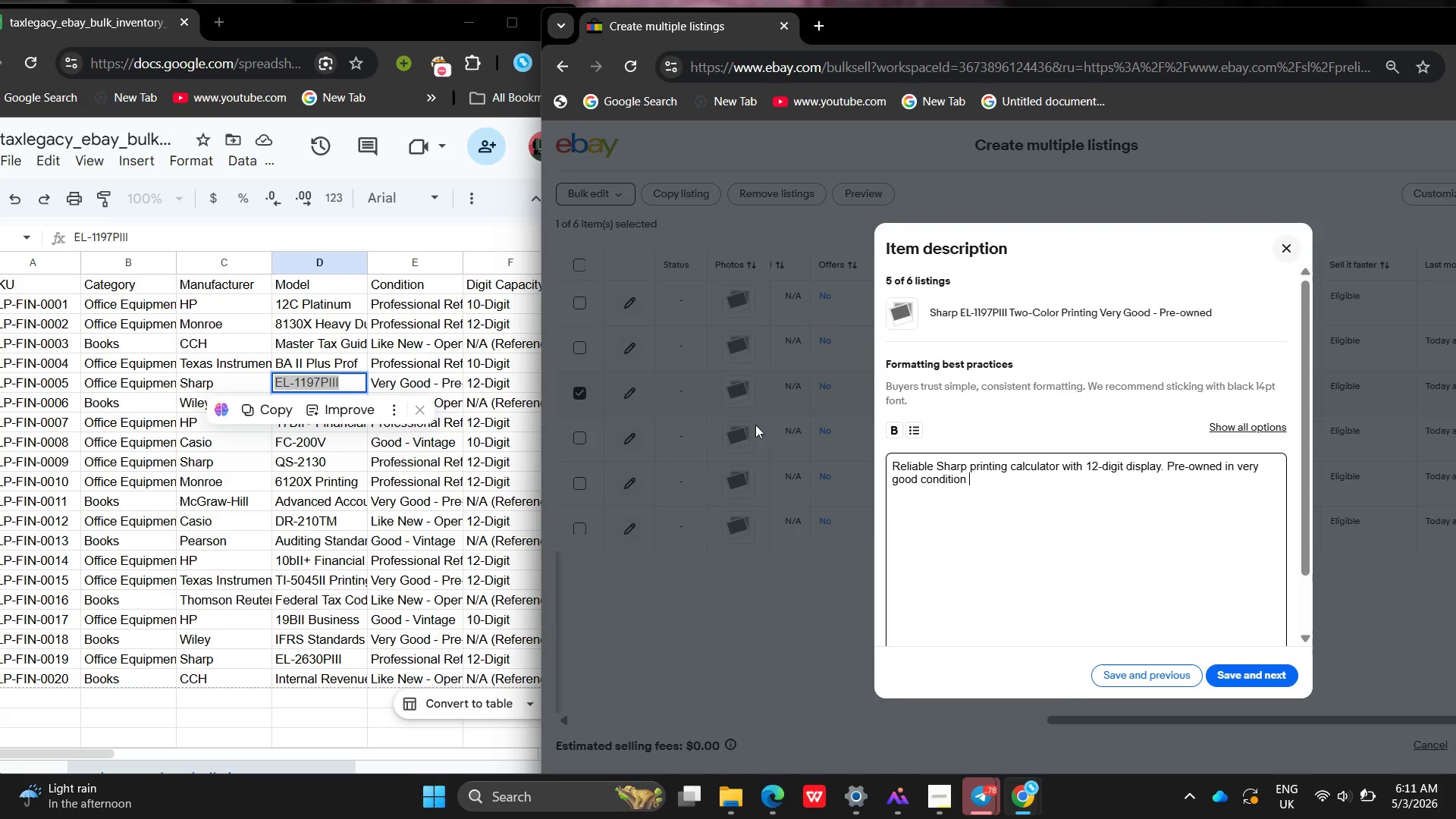 
type(. ideal for office book keepping )
 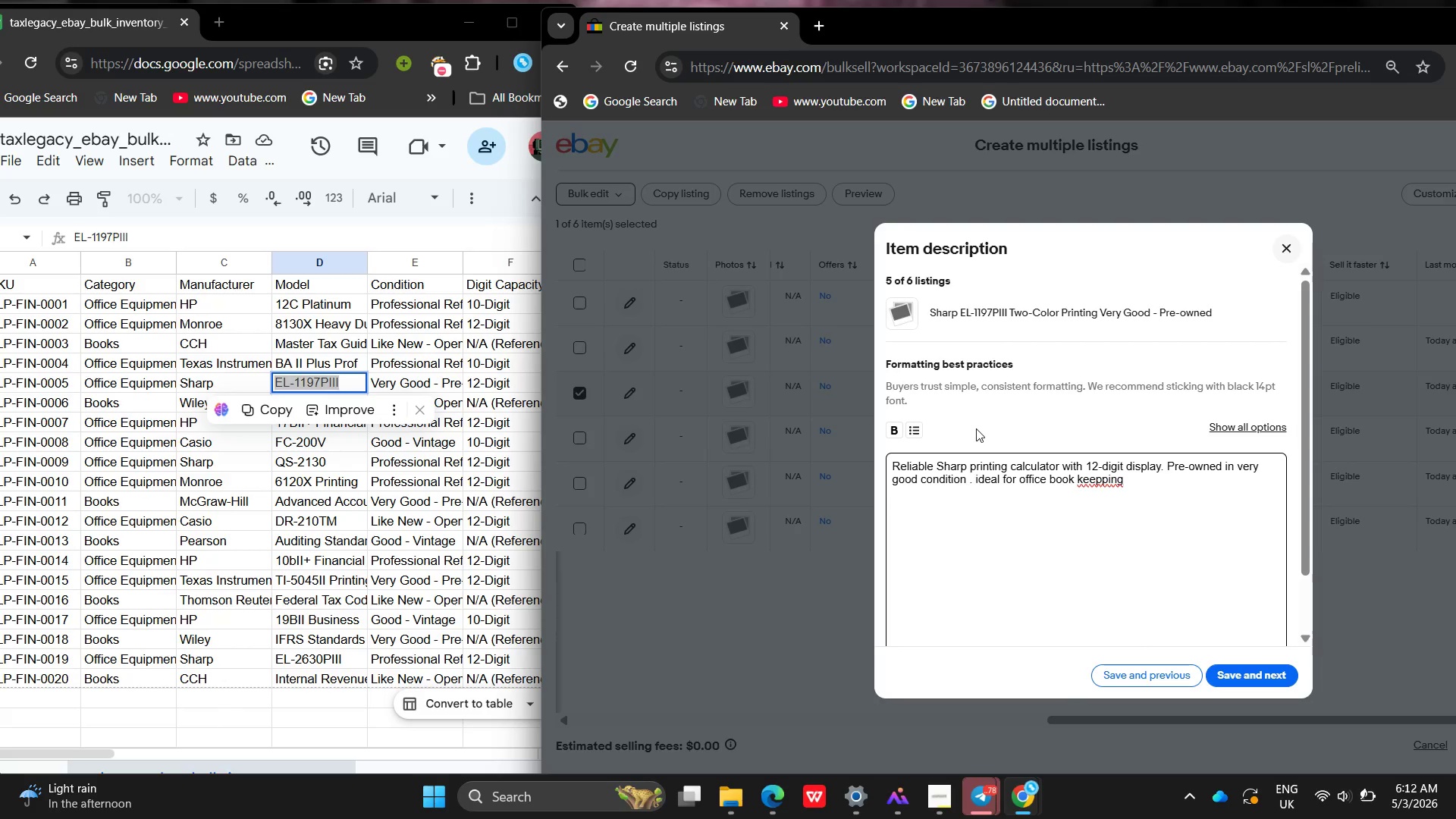 
left_click([1111, 480])
 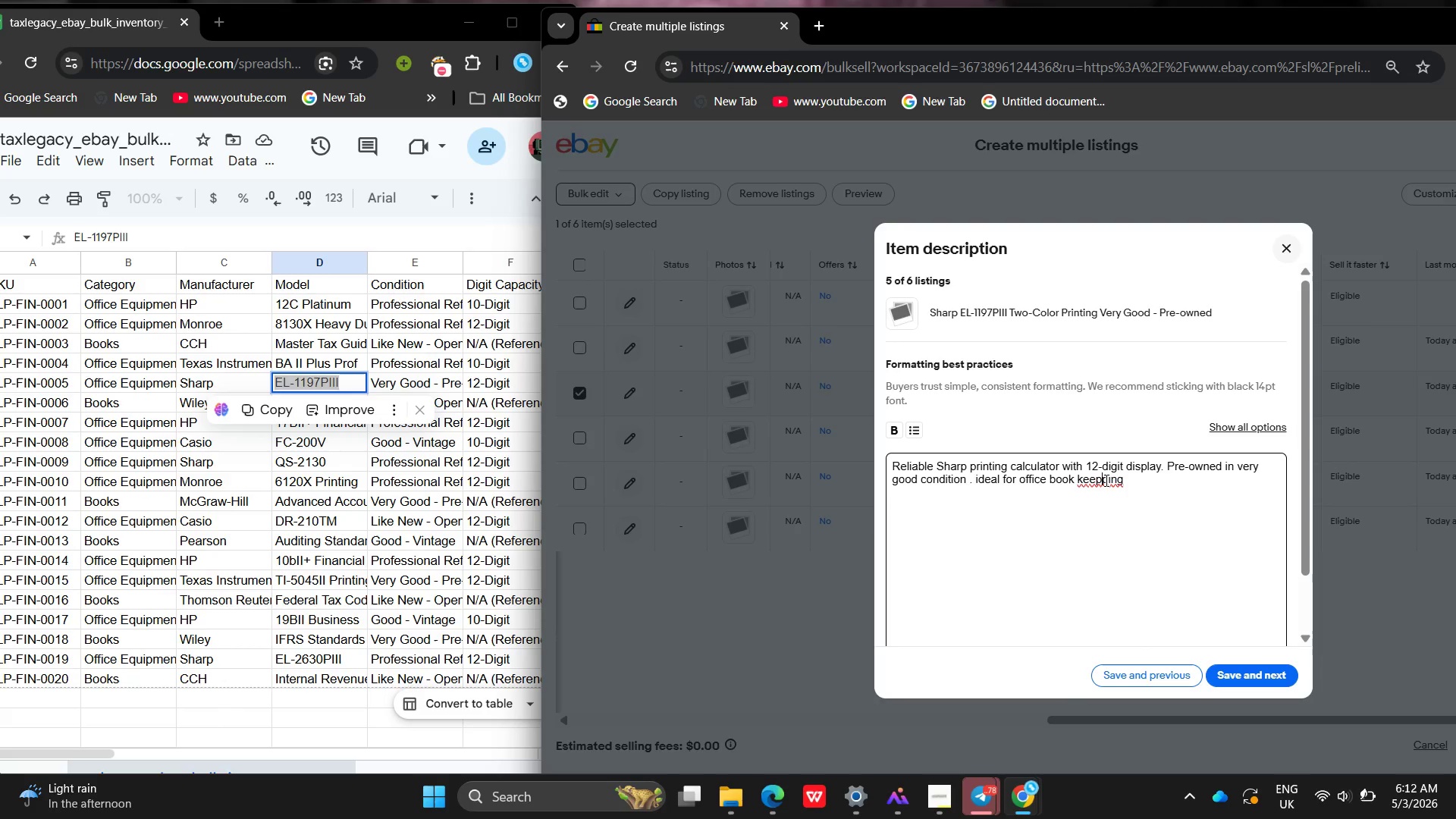 
left_click([1105, 480])
 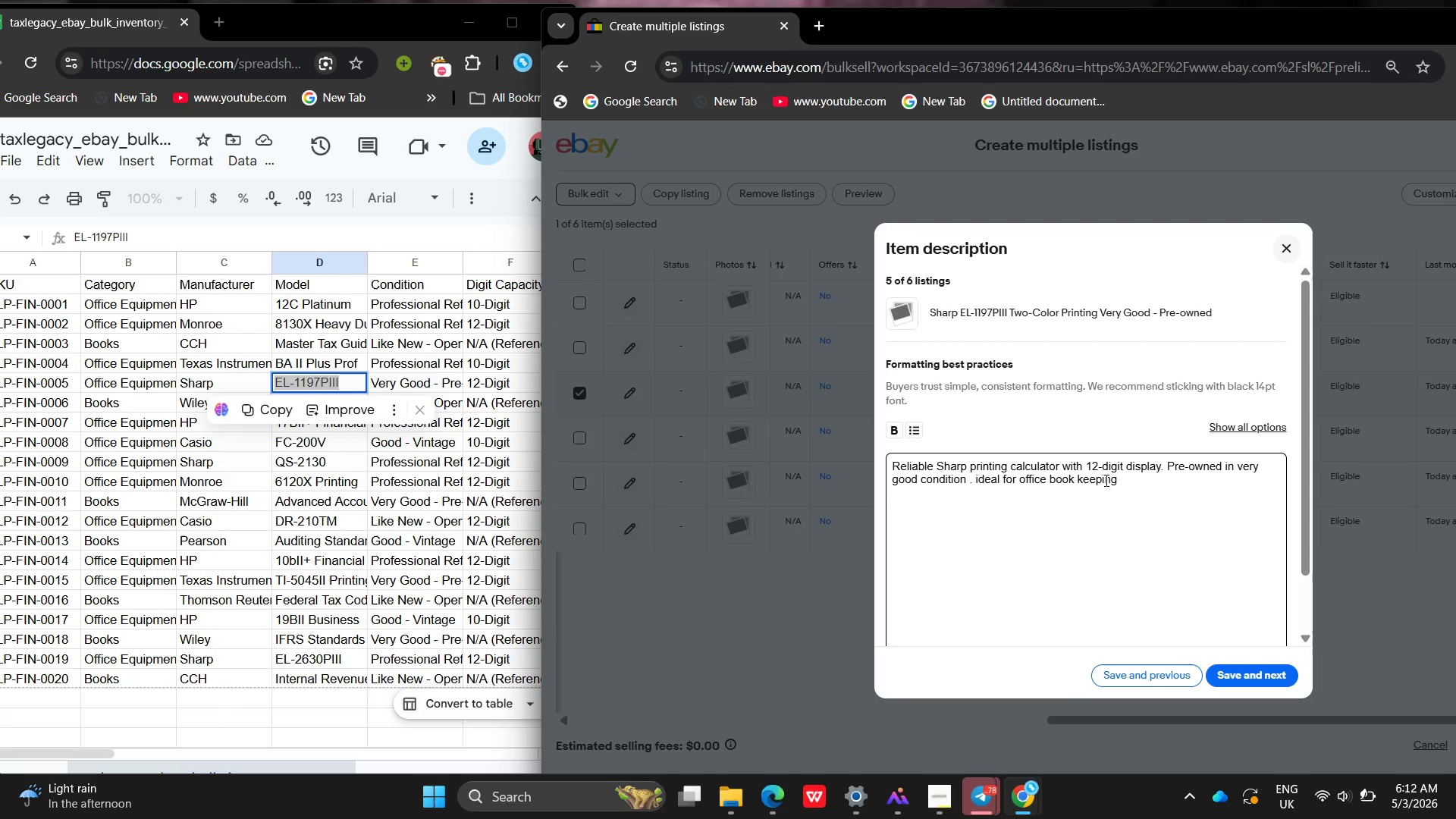 
key(Backspace)
 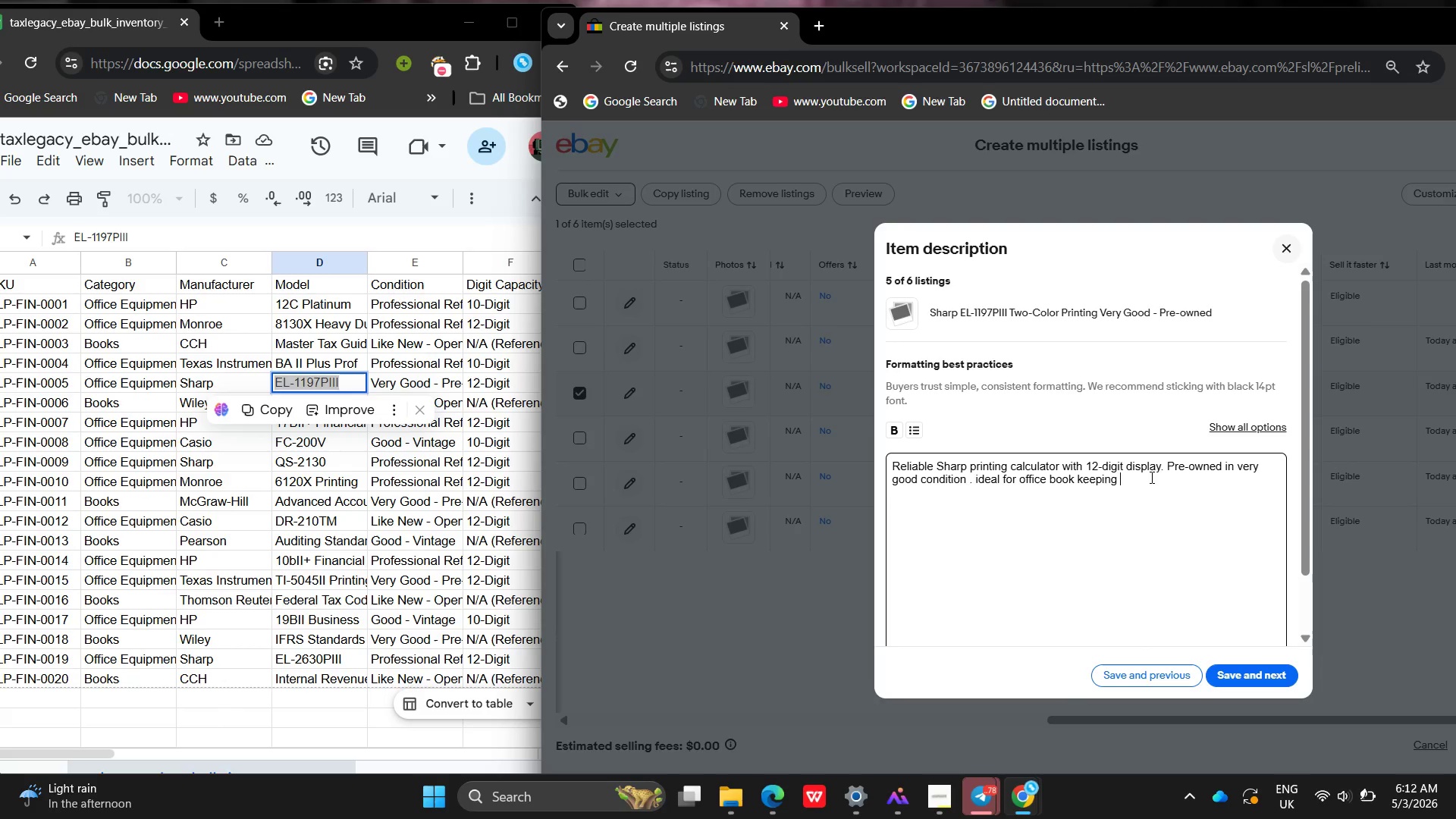 
left_click([1150, 477])
 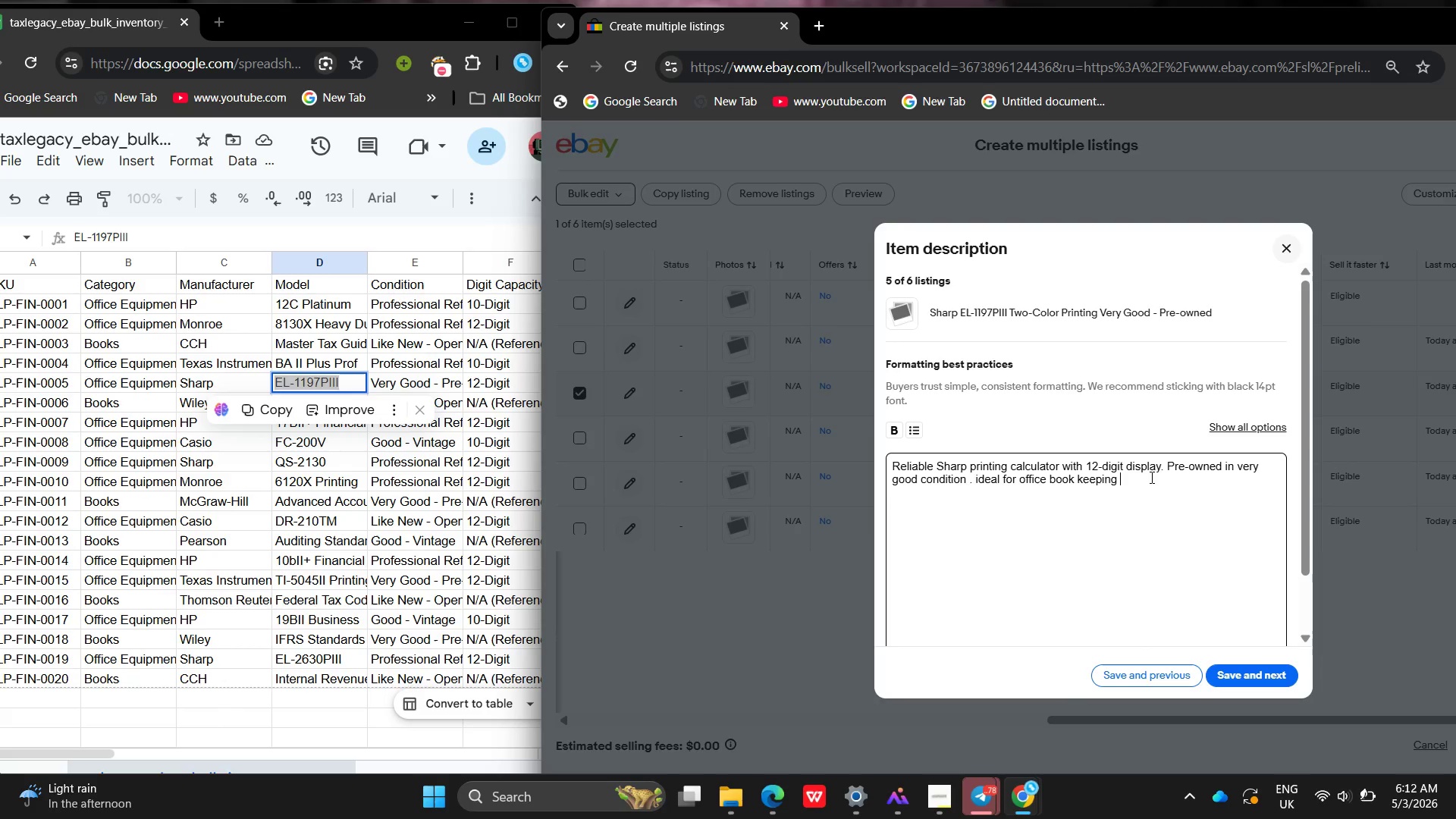 
wait(10.14)
 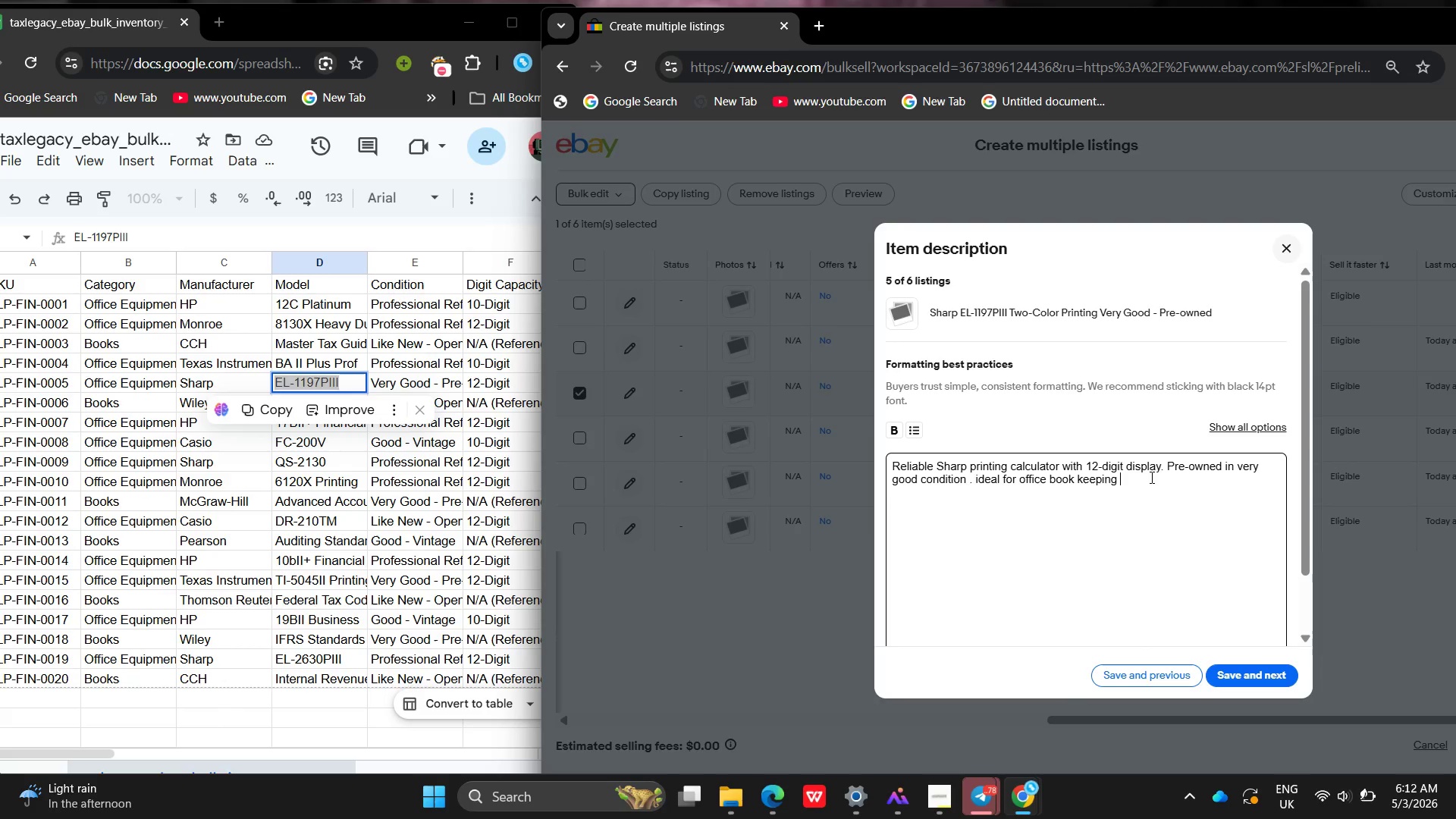 
type(and financil)
 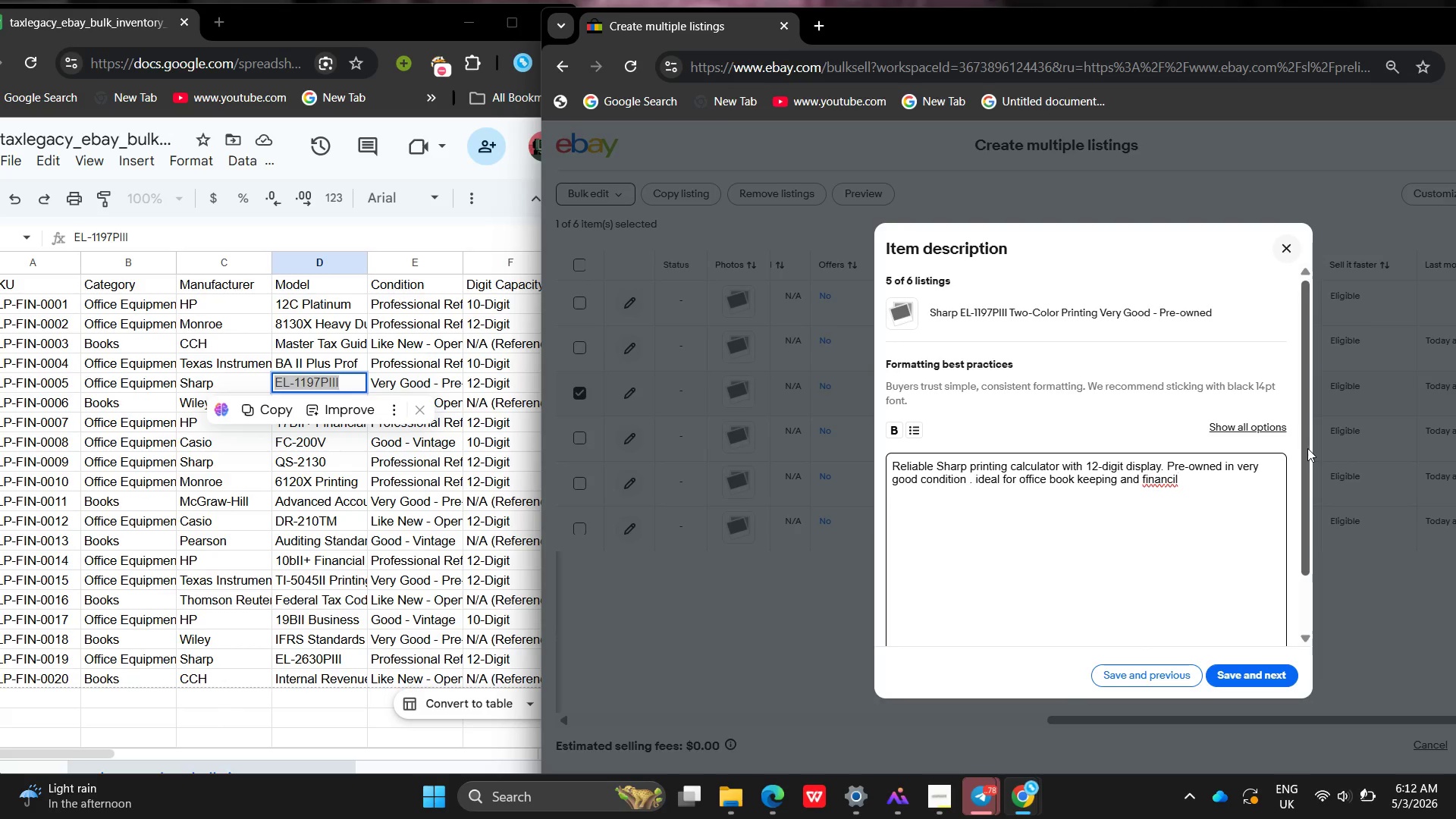 
key(Backspace)
key(Backspace)
type(ial )
 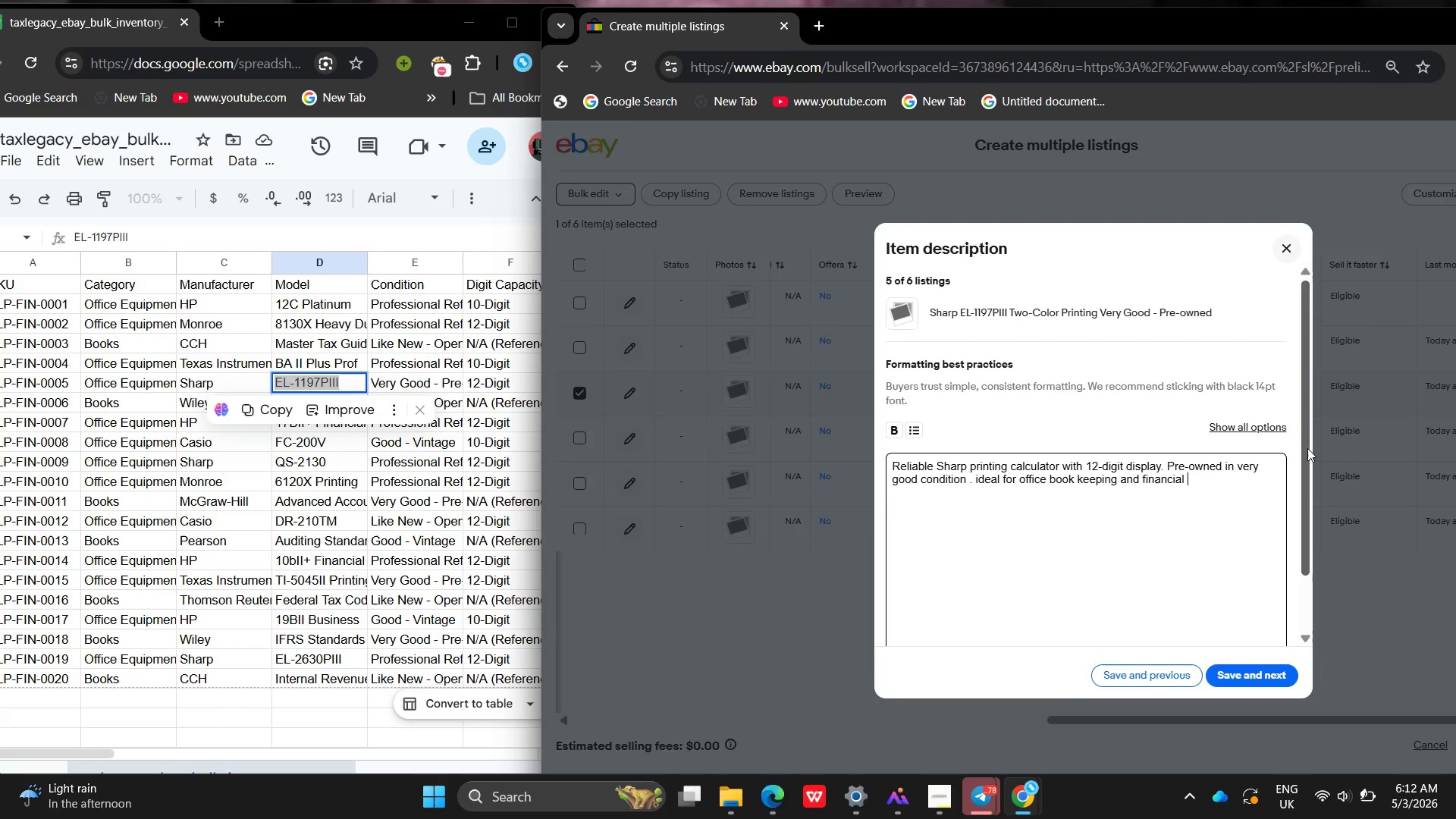 
wait(5.38)
 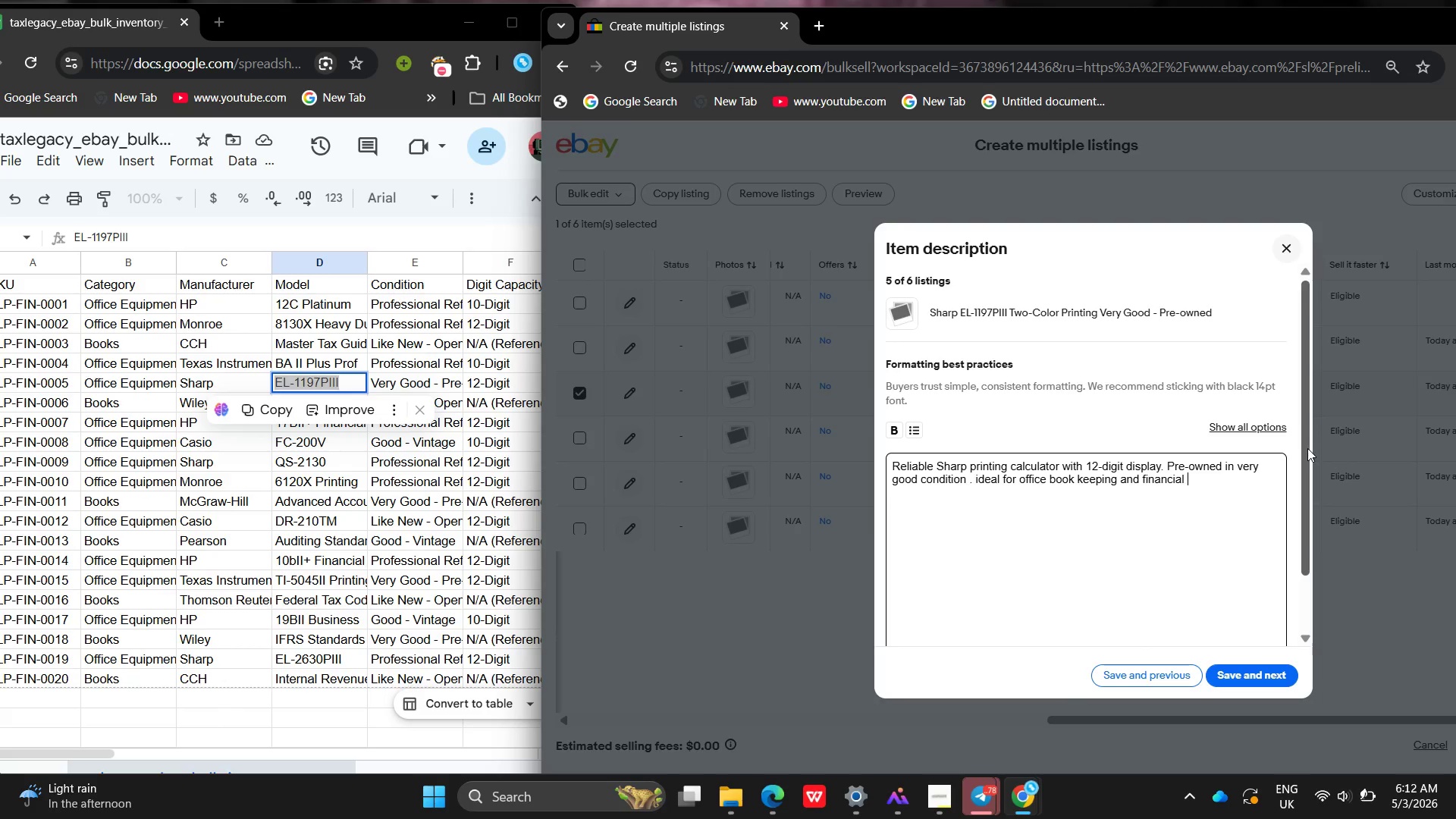 
type(record keepinf )
key(Backspace)
key(Backspace)
type(ng )
key(Backspace)
key(Backspace)
key(Backspace)
key(Backspace)
type(ng )
 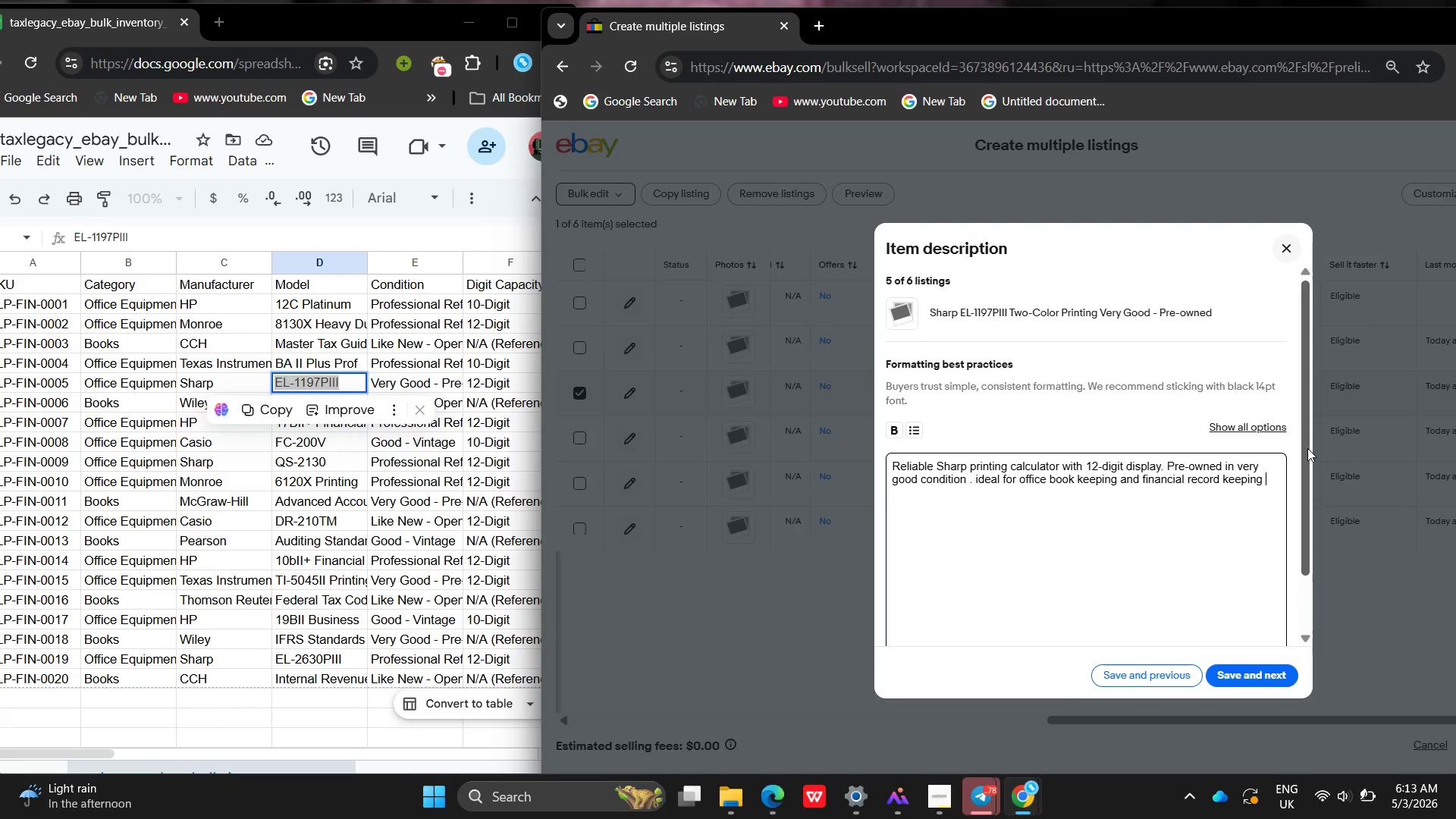 
wait(64.61)
 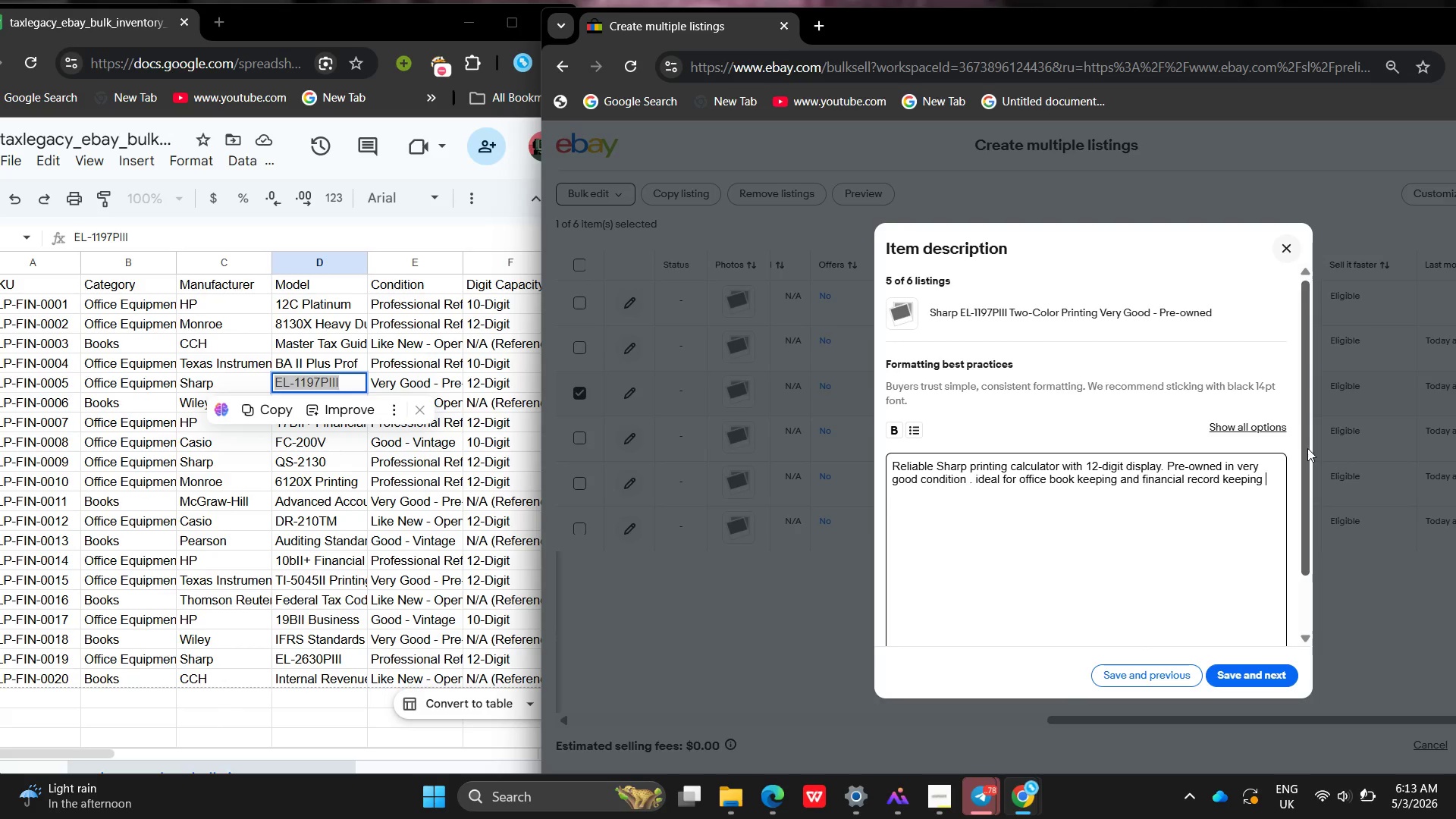 
left_click([1230, 664])
 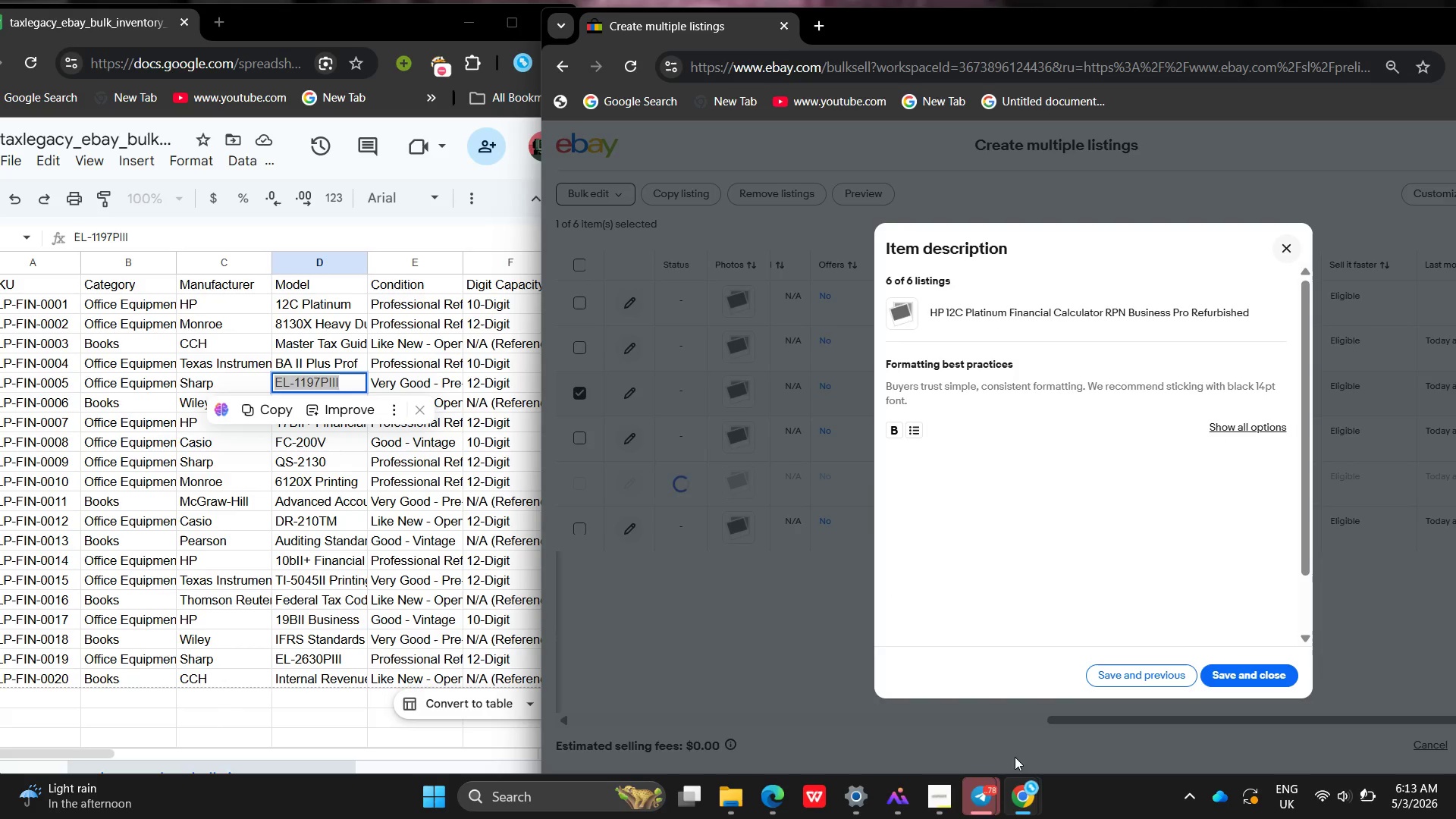 
left_click([927, 795])